 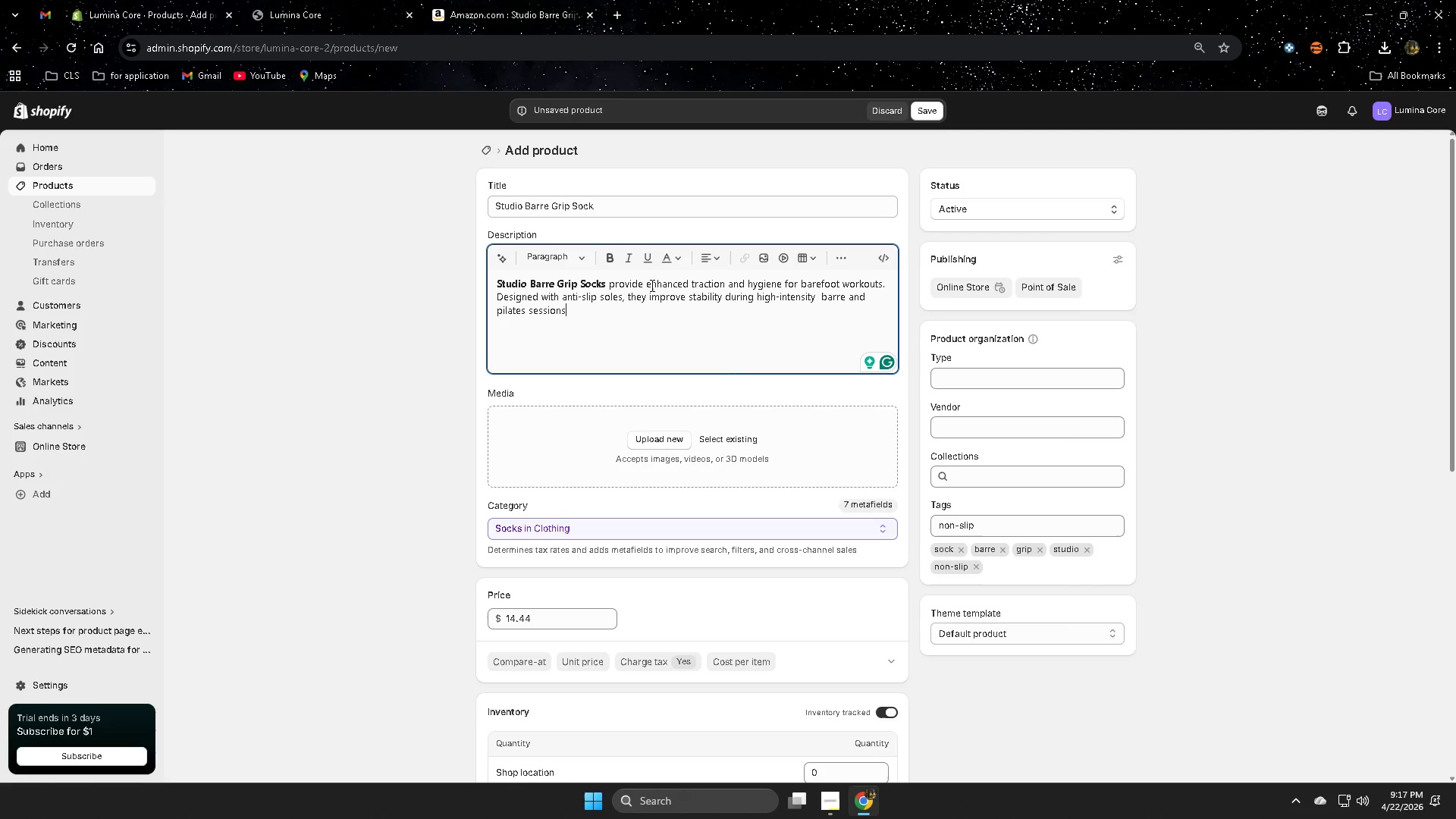 
left_click_drag(start_coordinate=[784, 284], to_coordinate=[812, 288])
 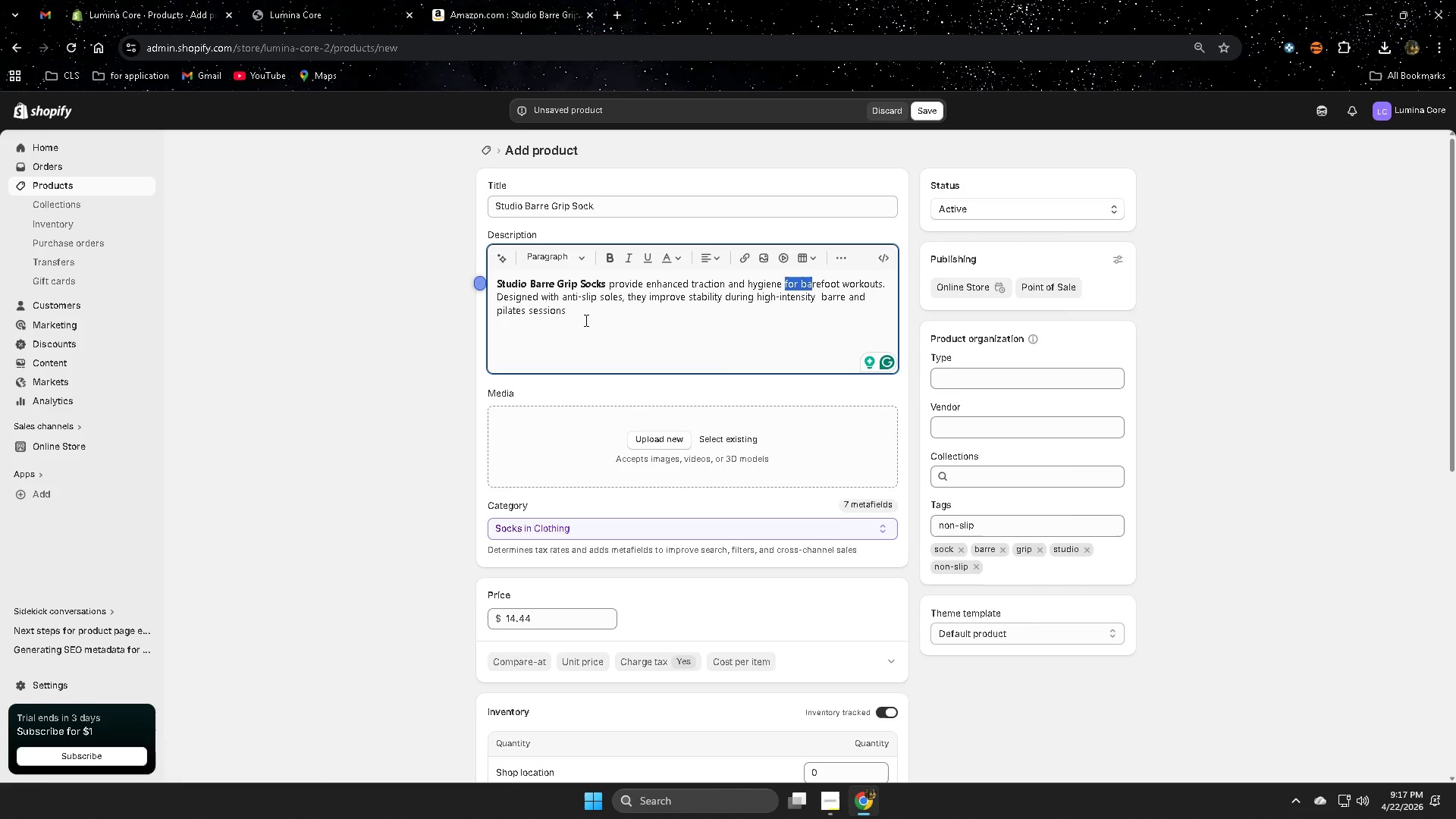 
wait(10.52)
 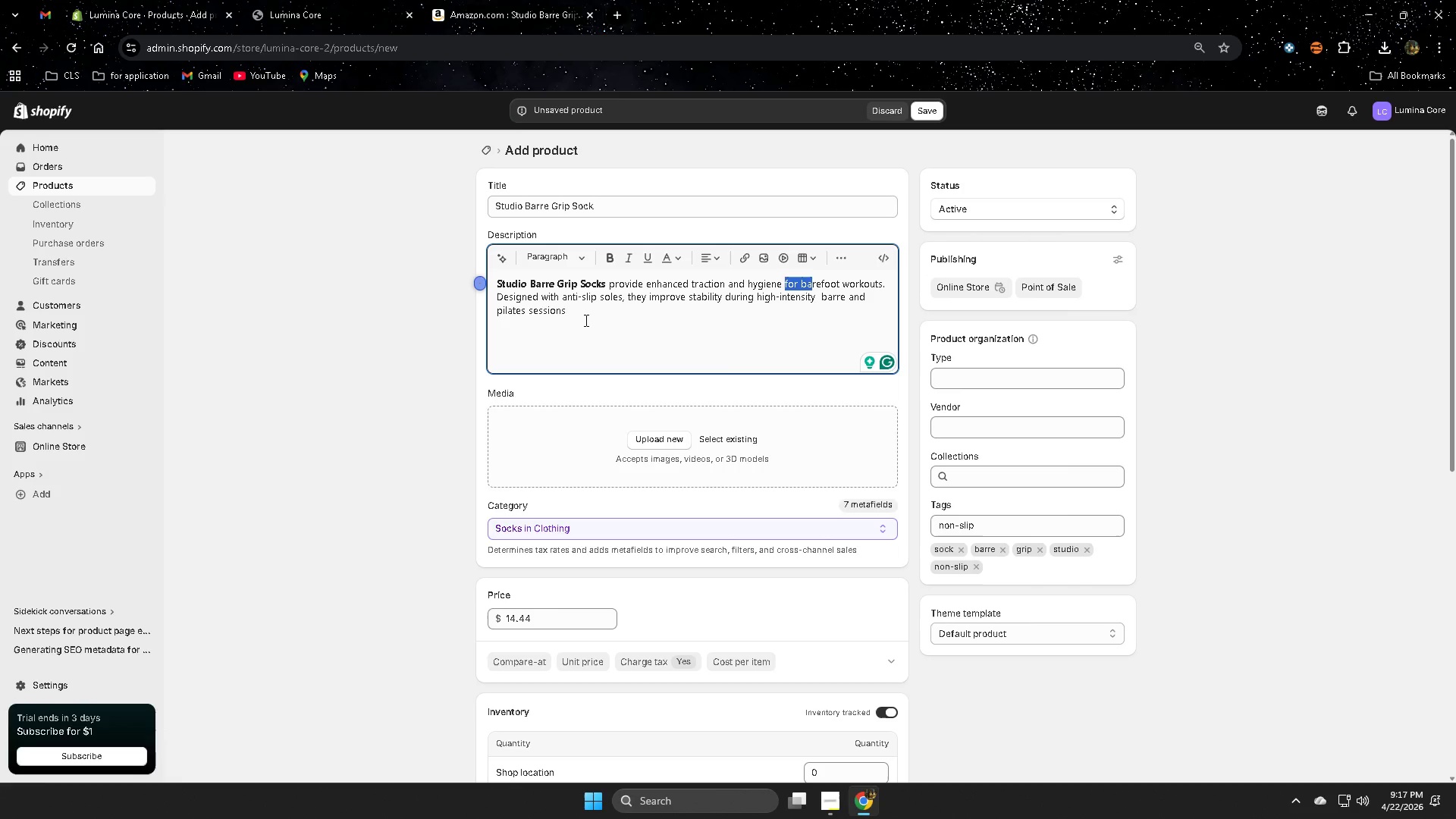 
left_click_drag(start_coordinate=[677, 303], to_coordinate=[726, 303])
 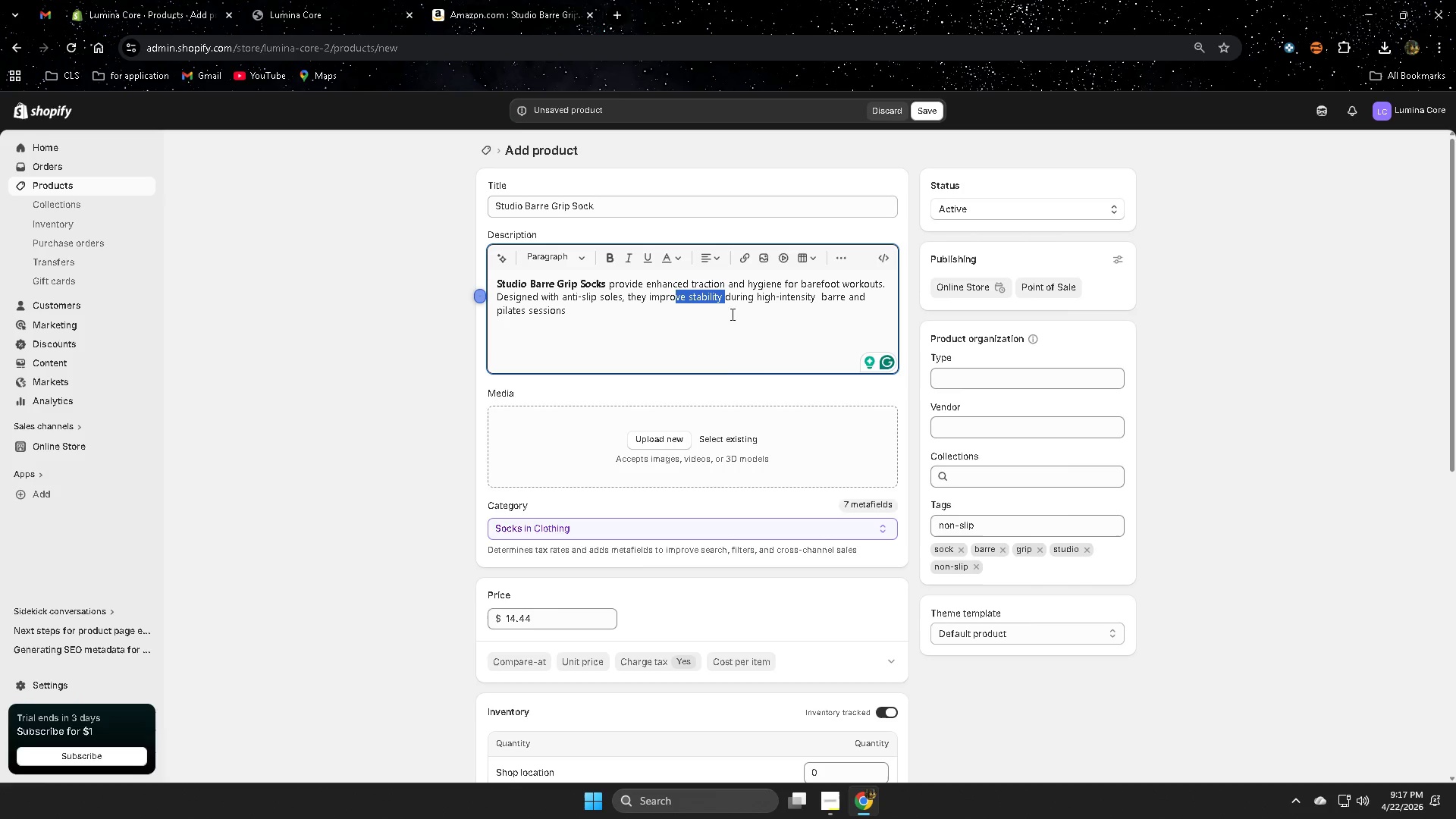 
left_click_drag(start_coordinate=[809, 301], to_coordinate=[843, 305])
 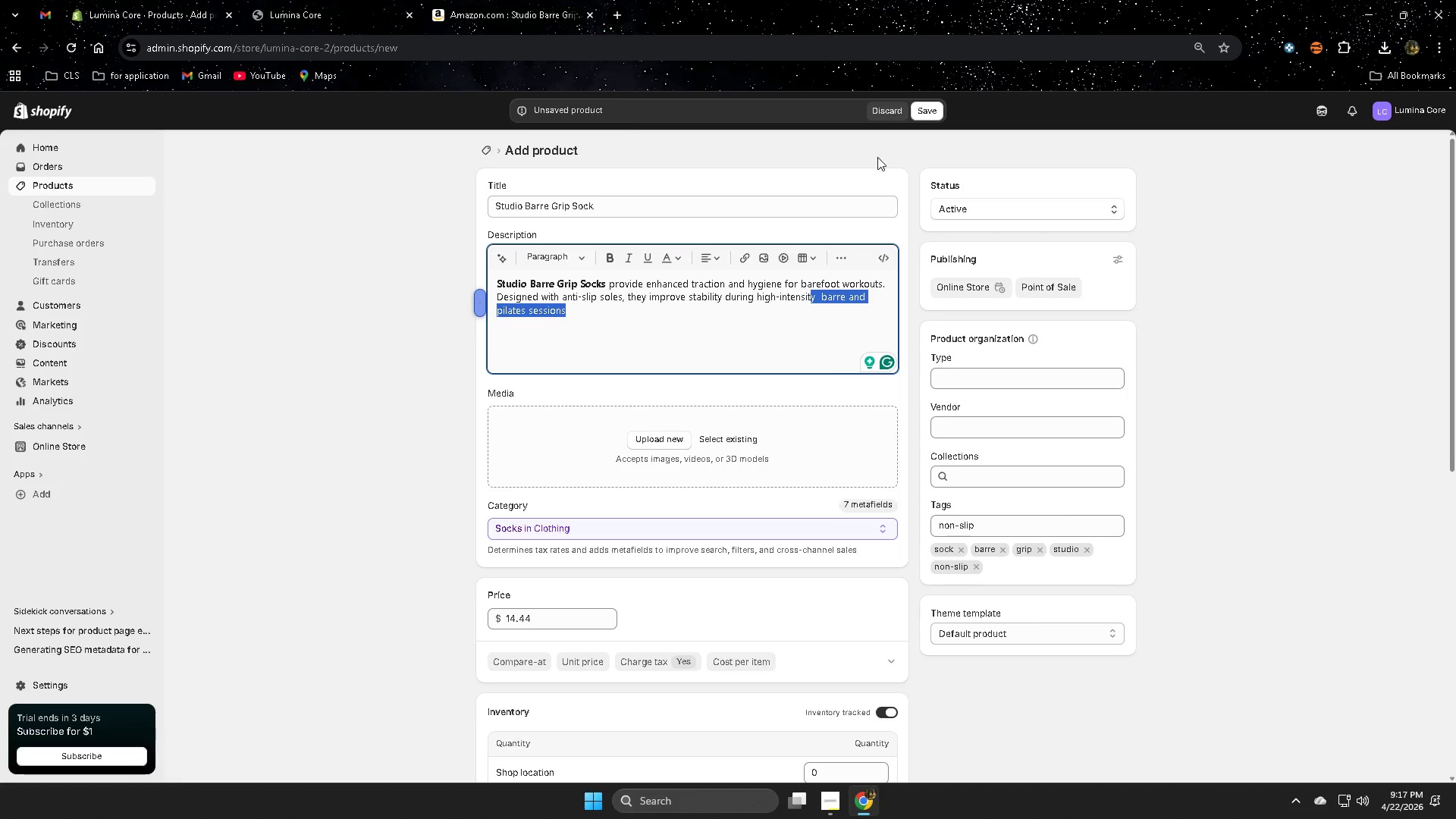 
left_click([594, 328])
 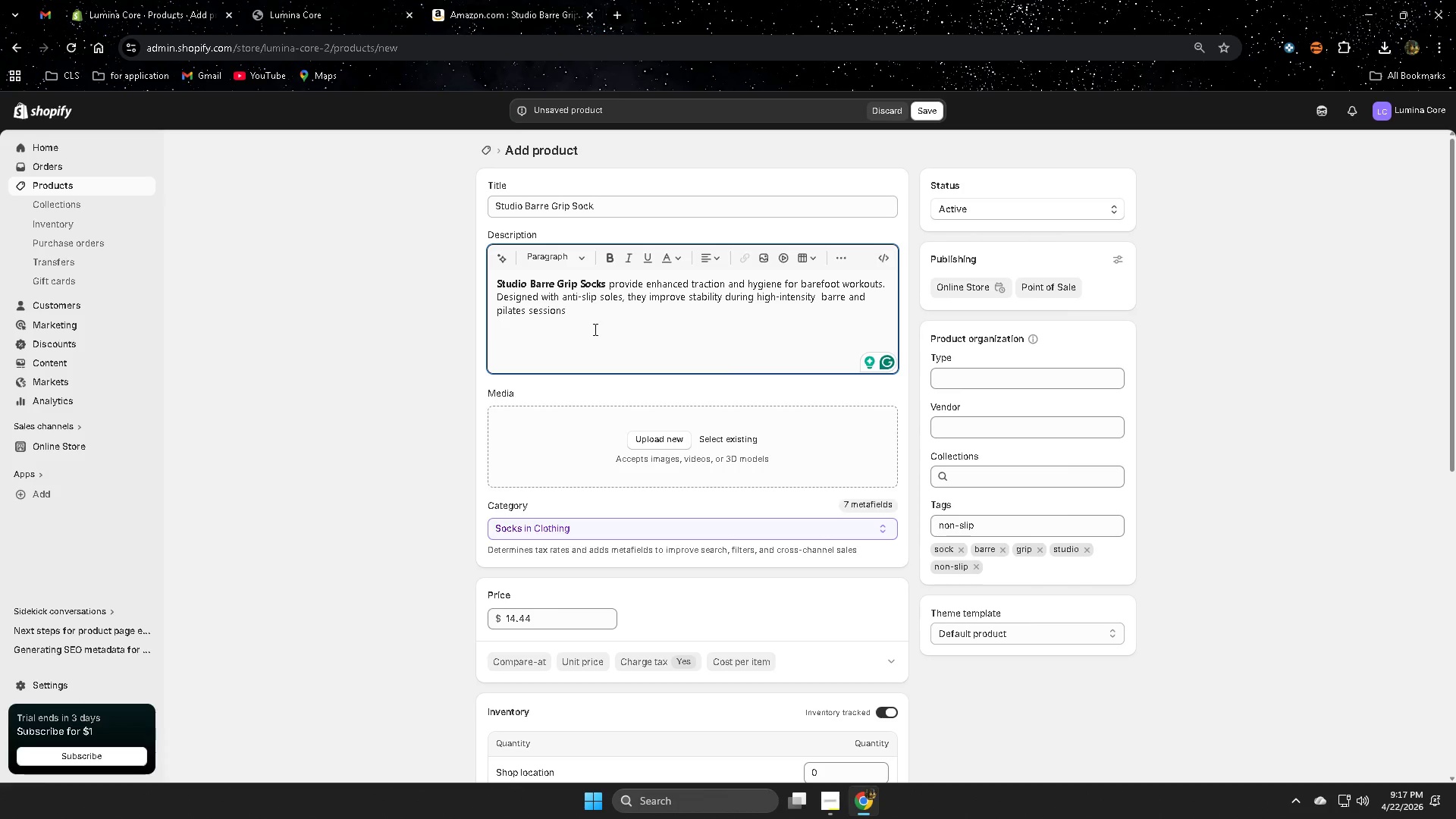 
key(Enter)
 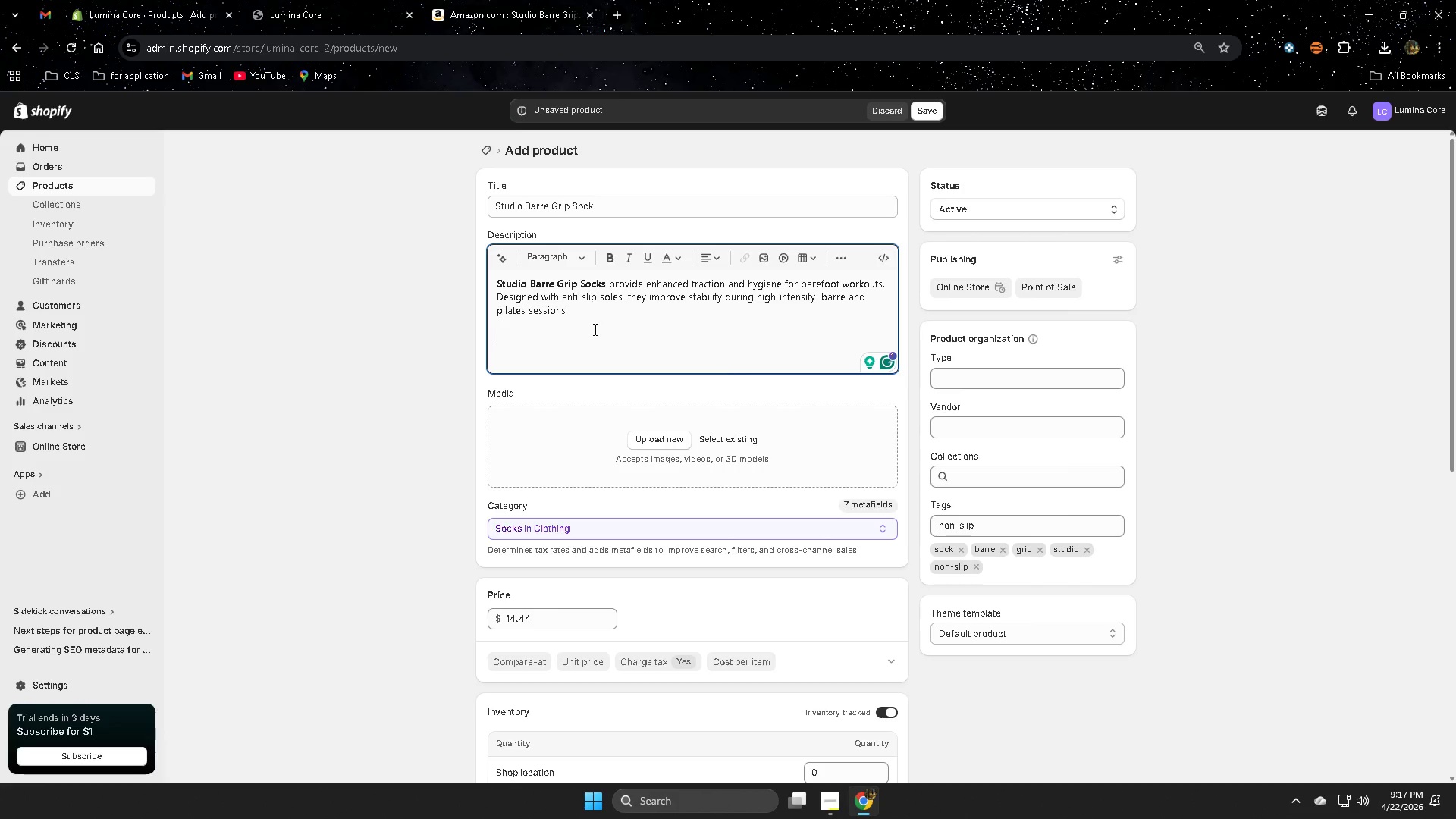 
wait(7.48)
 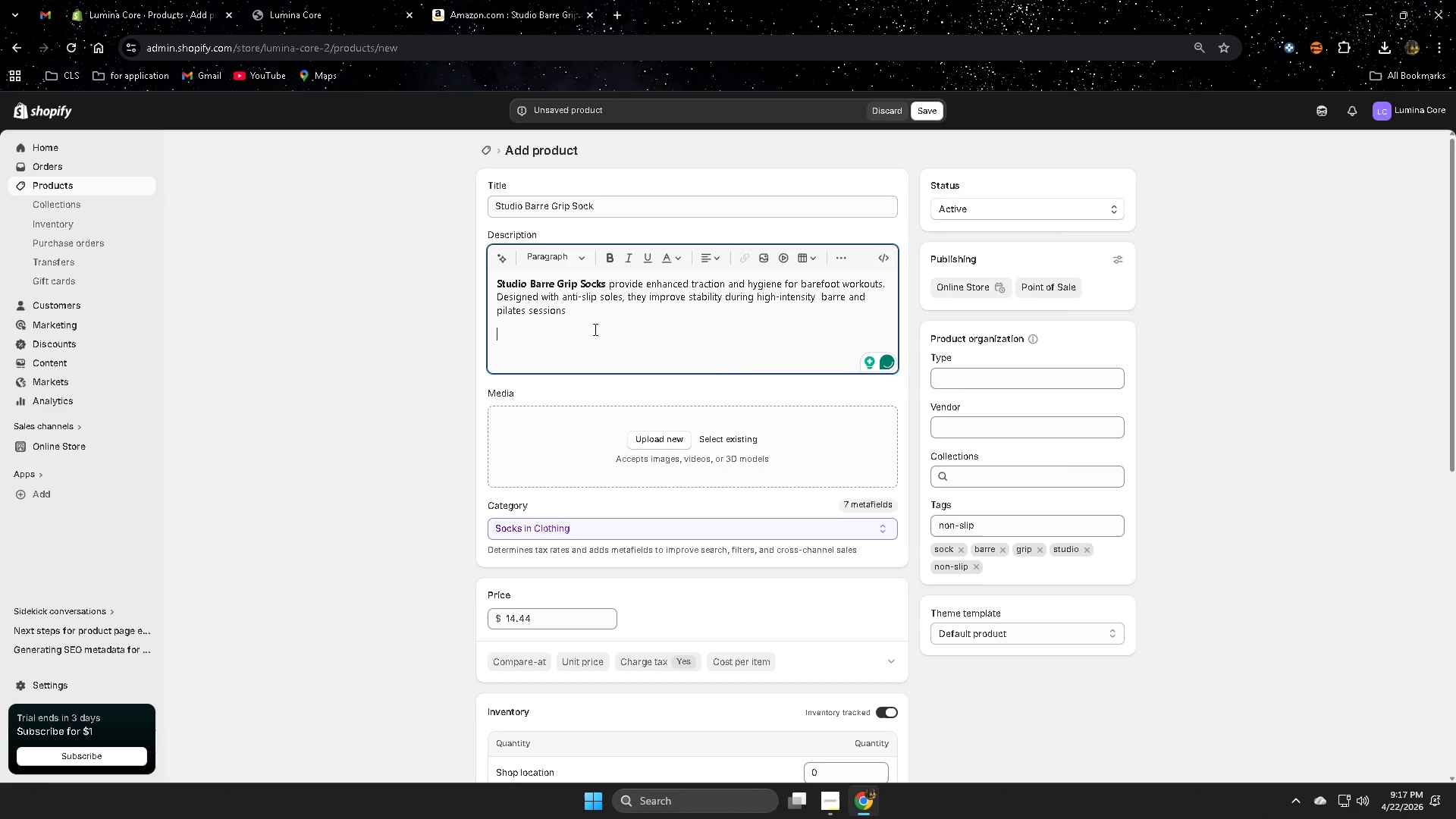 
type(Thje )
key(Backspace)
key(Backspace)
type(e )
key(Backspace)
key(Backspace)
key(Backspace)
type(e )
 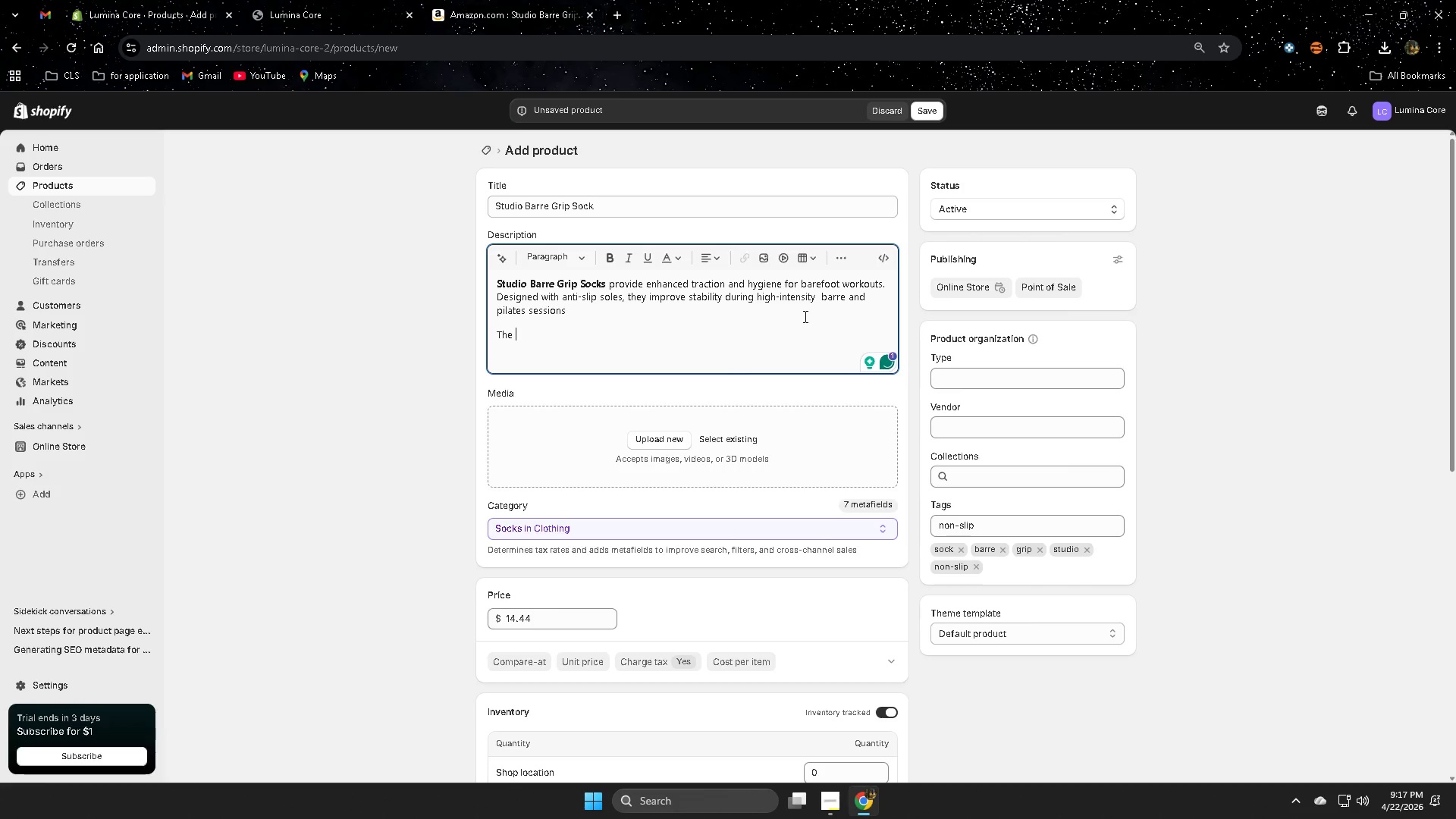 
hold_key(key=ShiftRight, duration=0.53)
 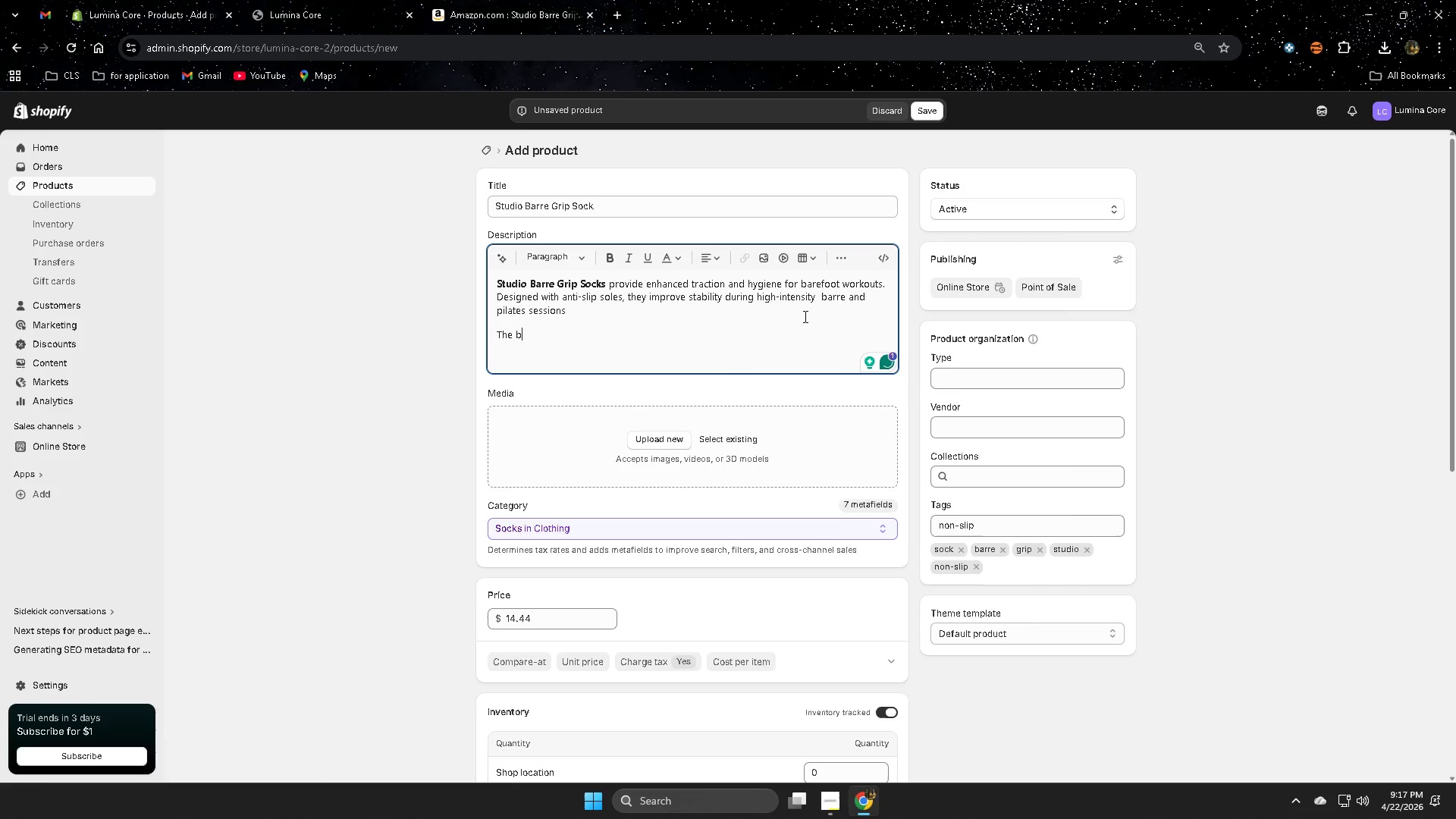 
type(bra)
key(Backspace)
type(eather)
key(Backspace)
key(Backspace)
type(able)
 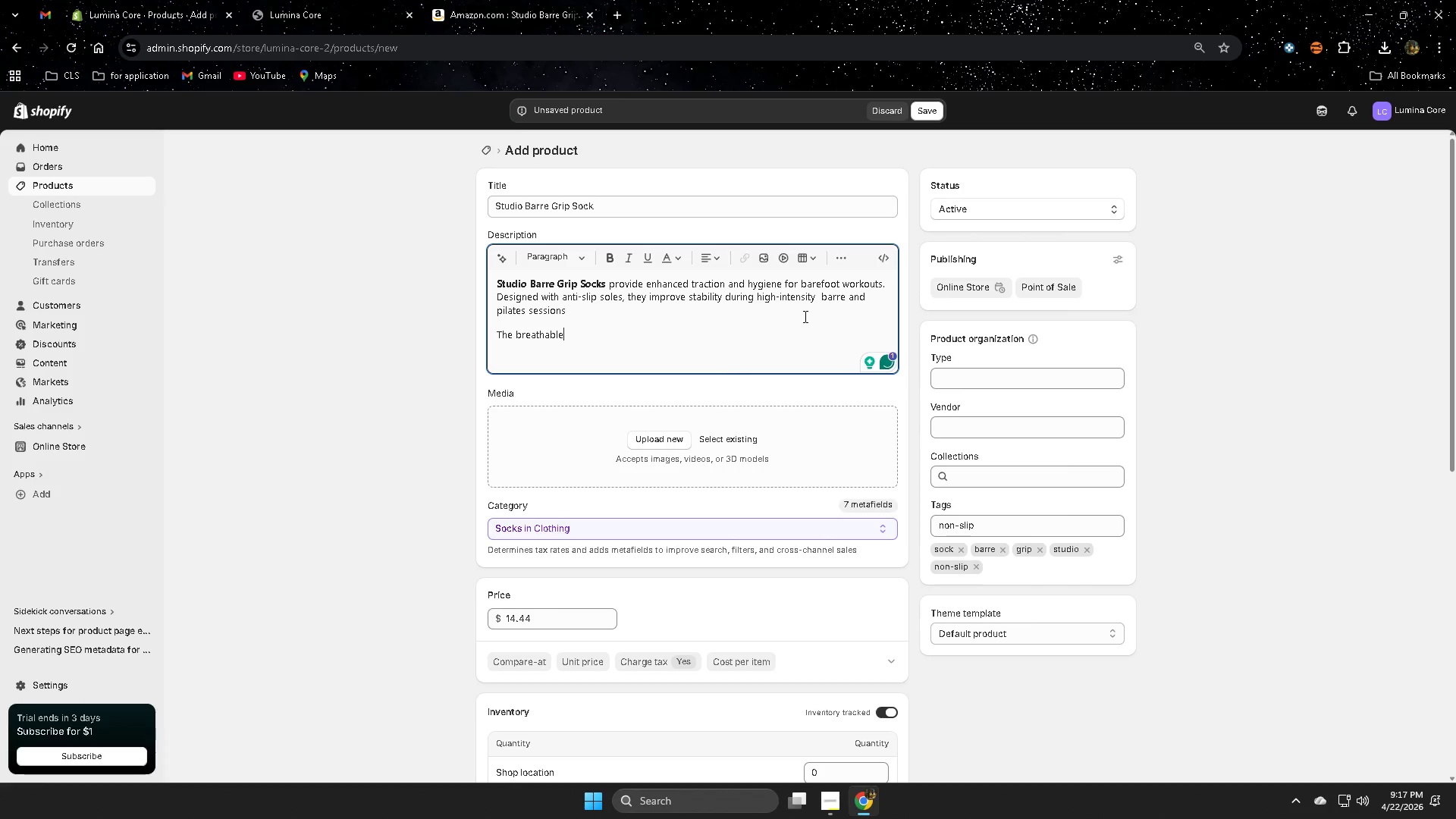 
type( fabric )
 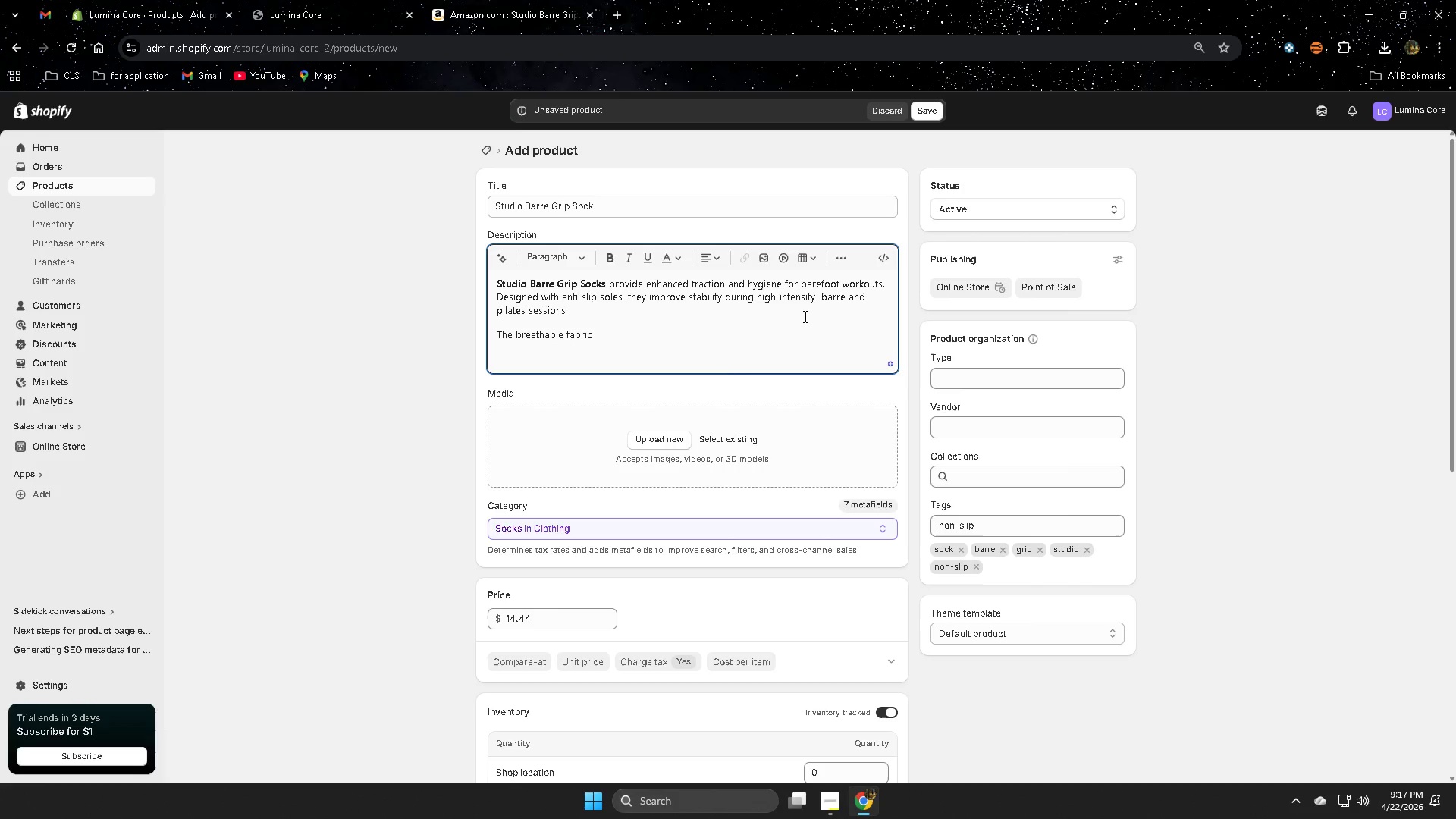 
wait(6.33)
 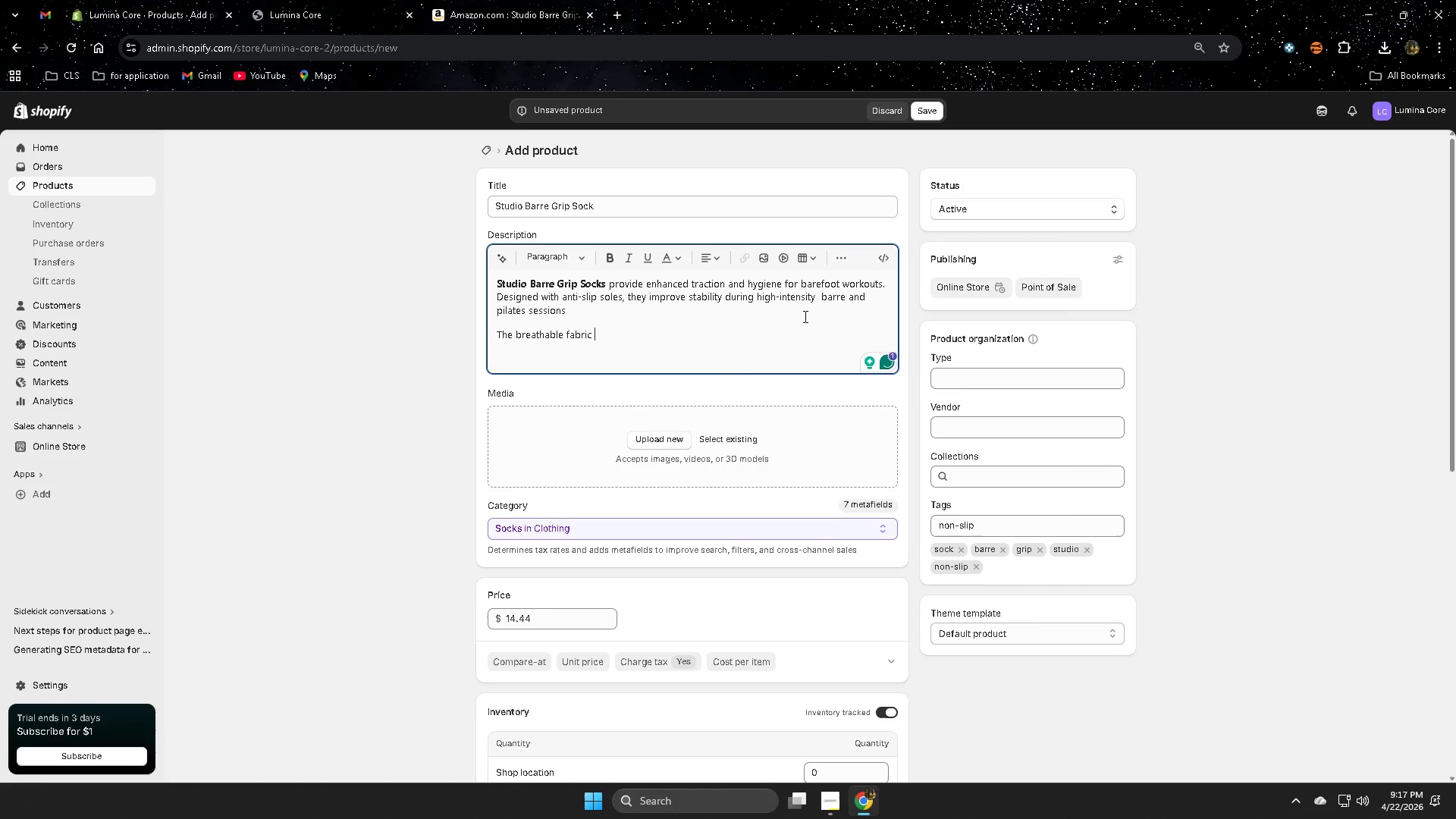 
type(ebs)
key(Backspace)
key(Backspace)
type(nsures  comfi)
key(Backspace)
type(ort)
 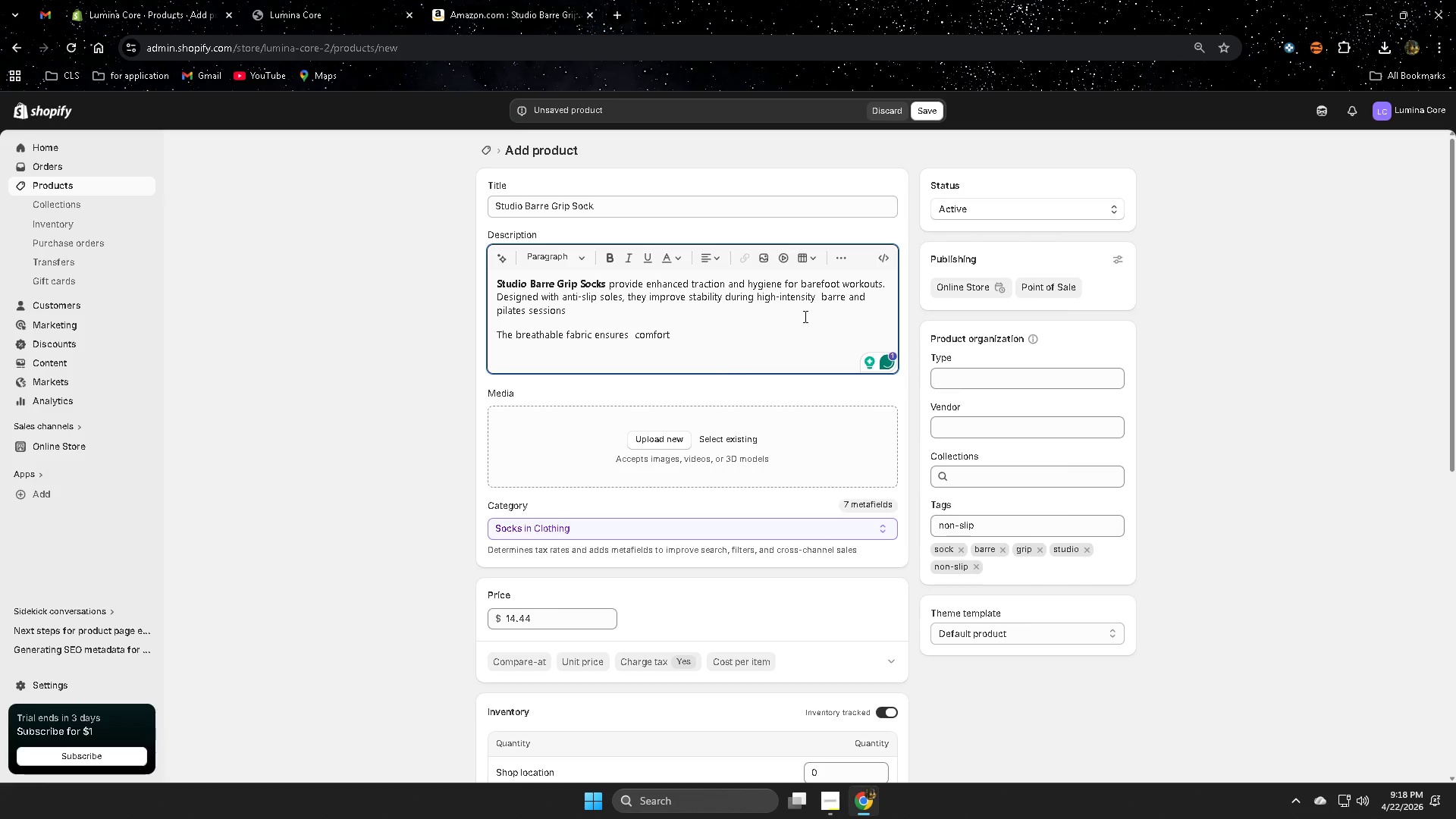 
wait(5.41)
 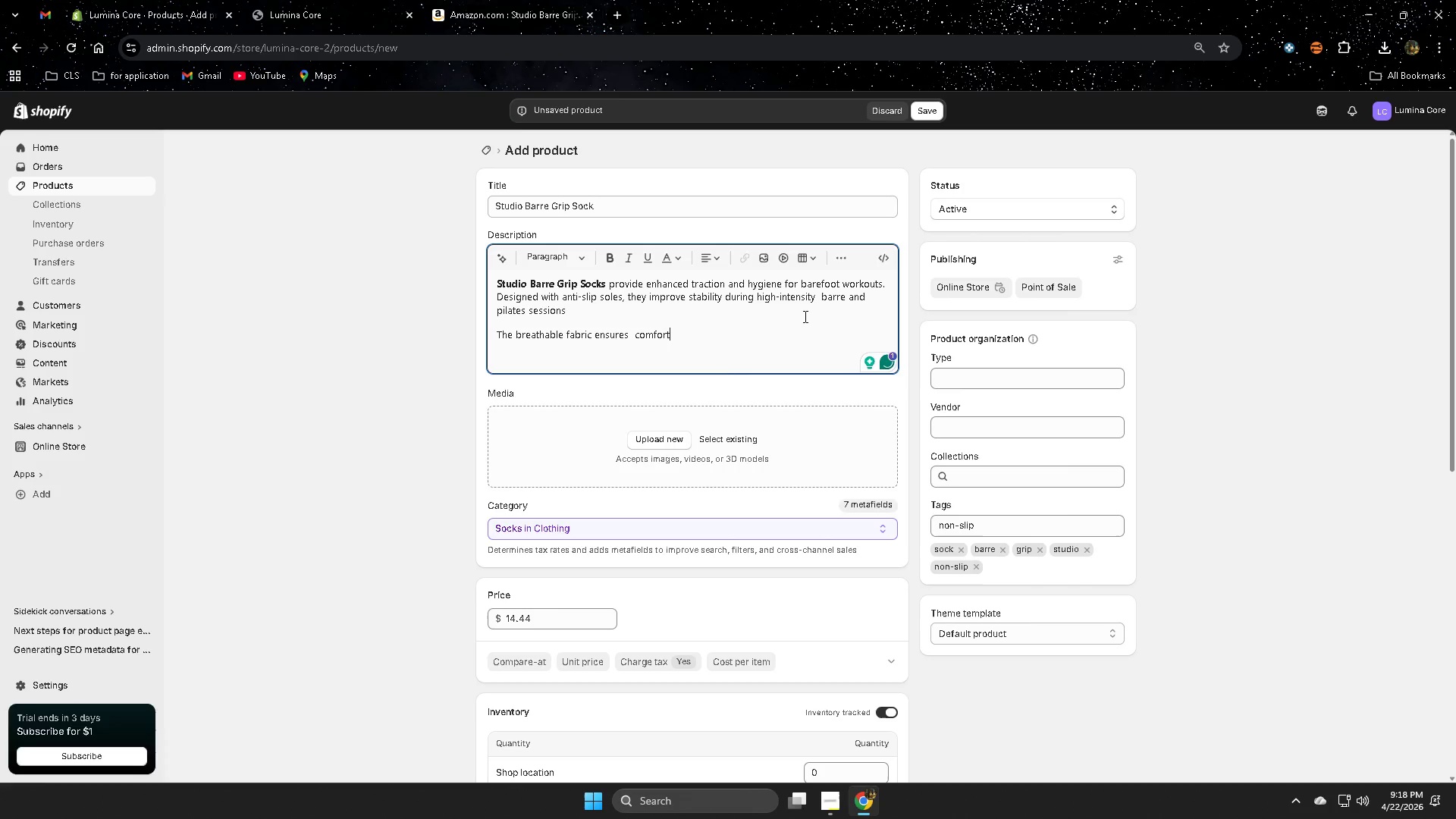 
type(whi)
key(Backspace)
key(Backspace)
key(Backspace)
type( while maintainion)
key(Backspace)
key(Backspace)
key(Backspace)
type(ing )
 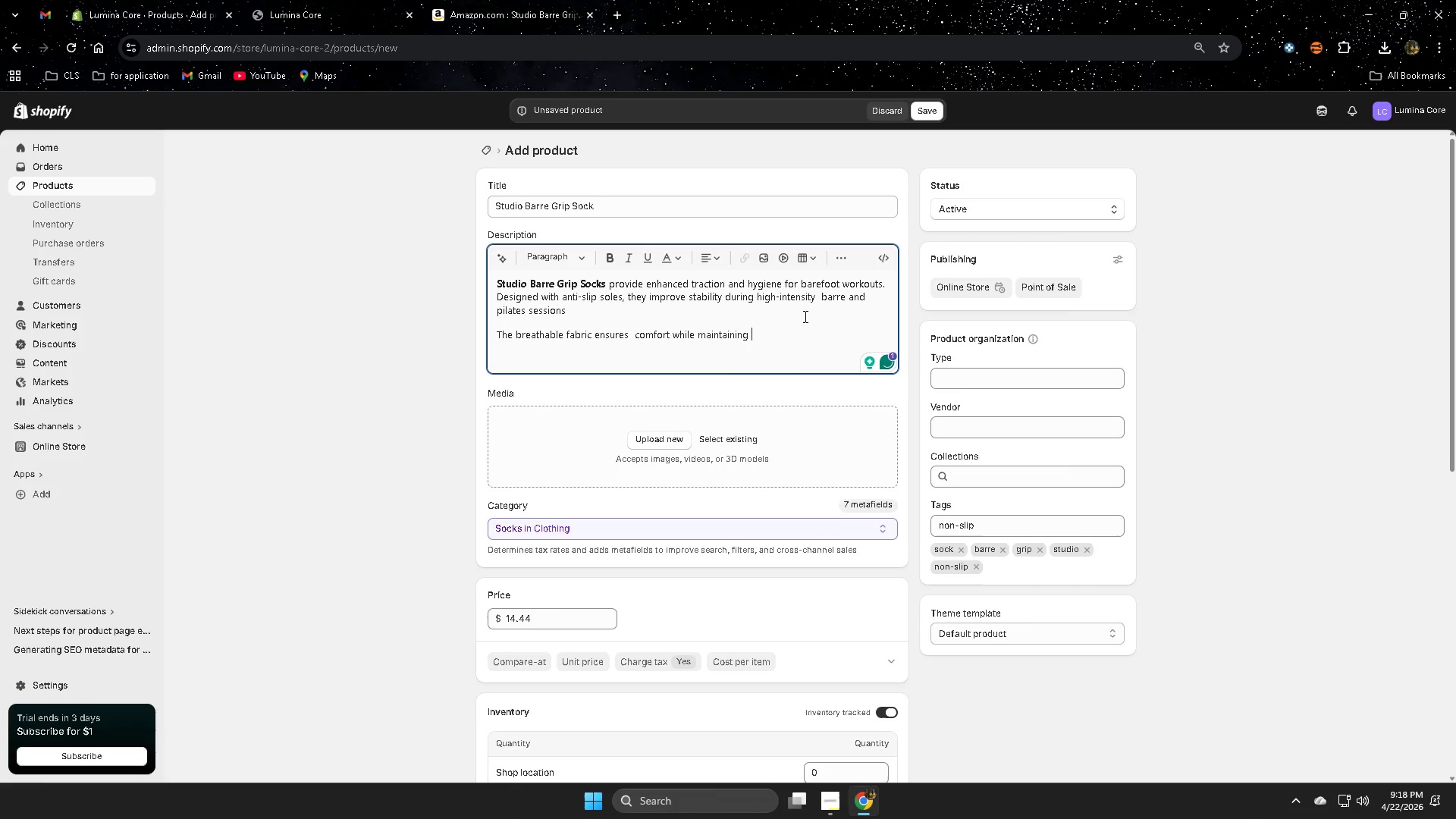 
key(A)
 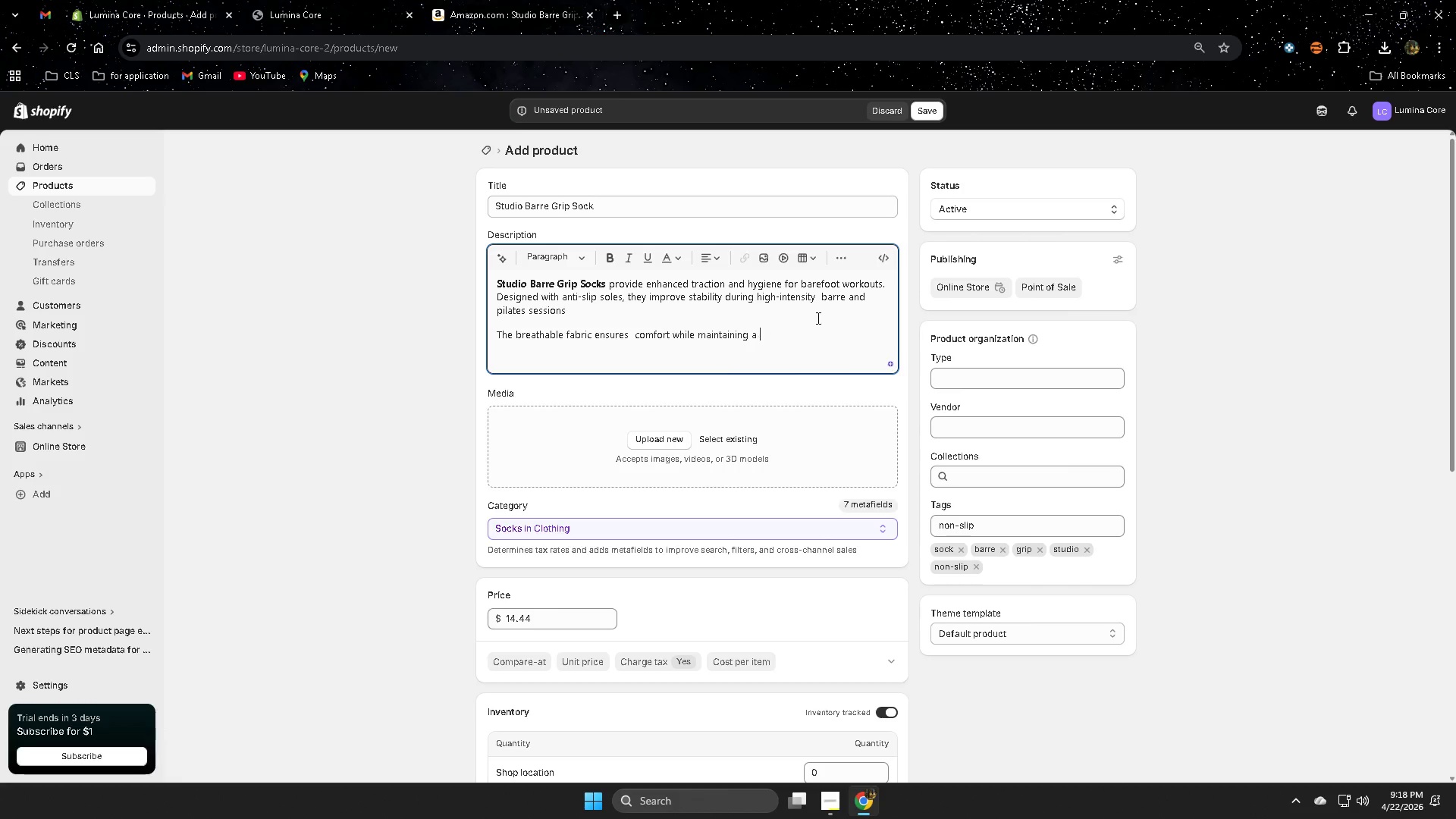 
key(Space)
 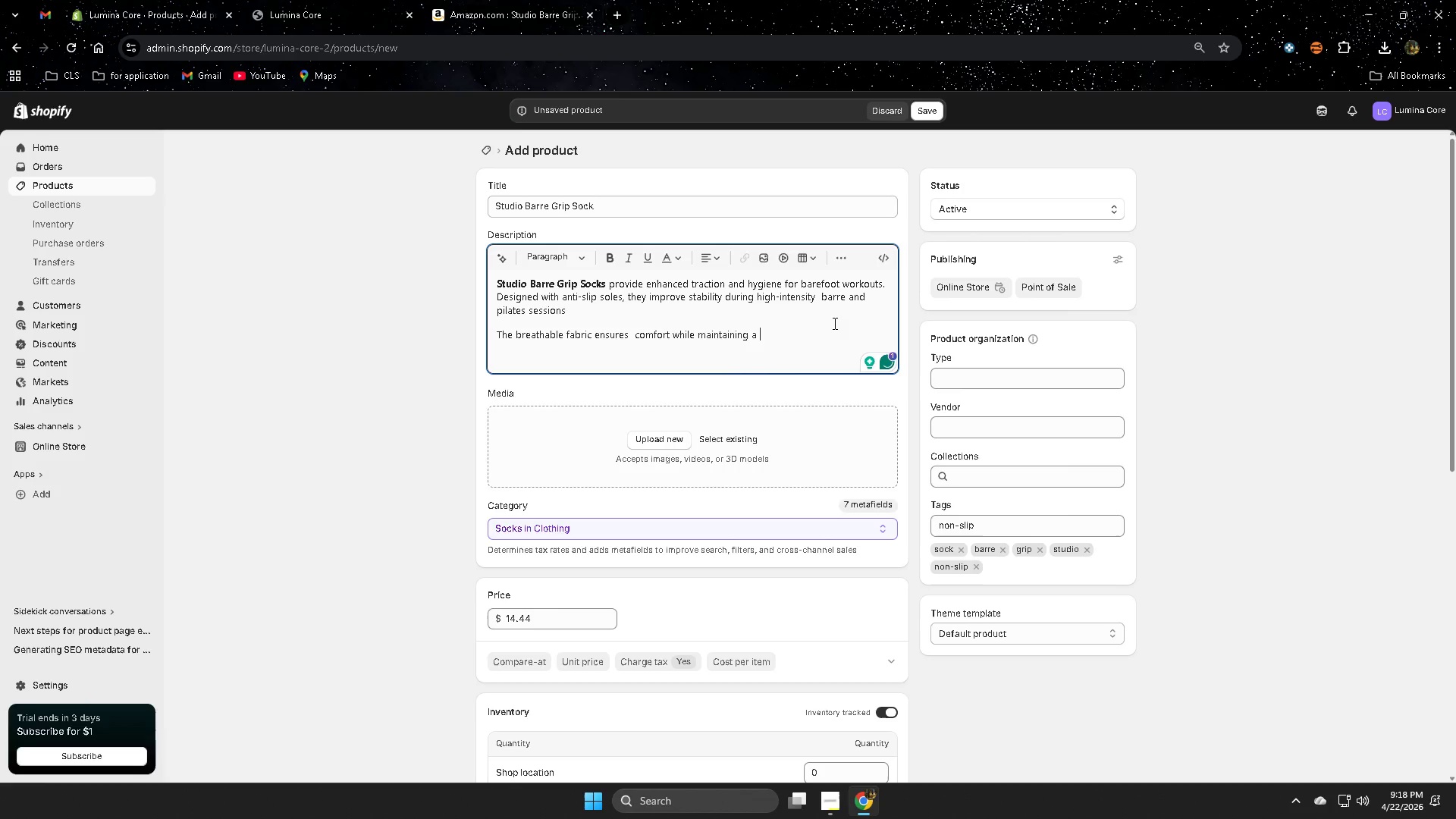 
type(scu)
key(Backspace)
key(Backspace)
type(ecure fit )
 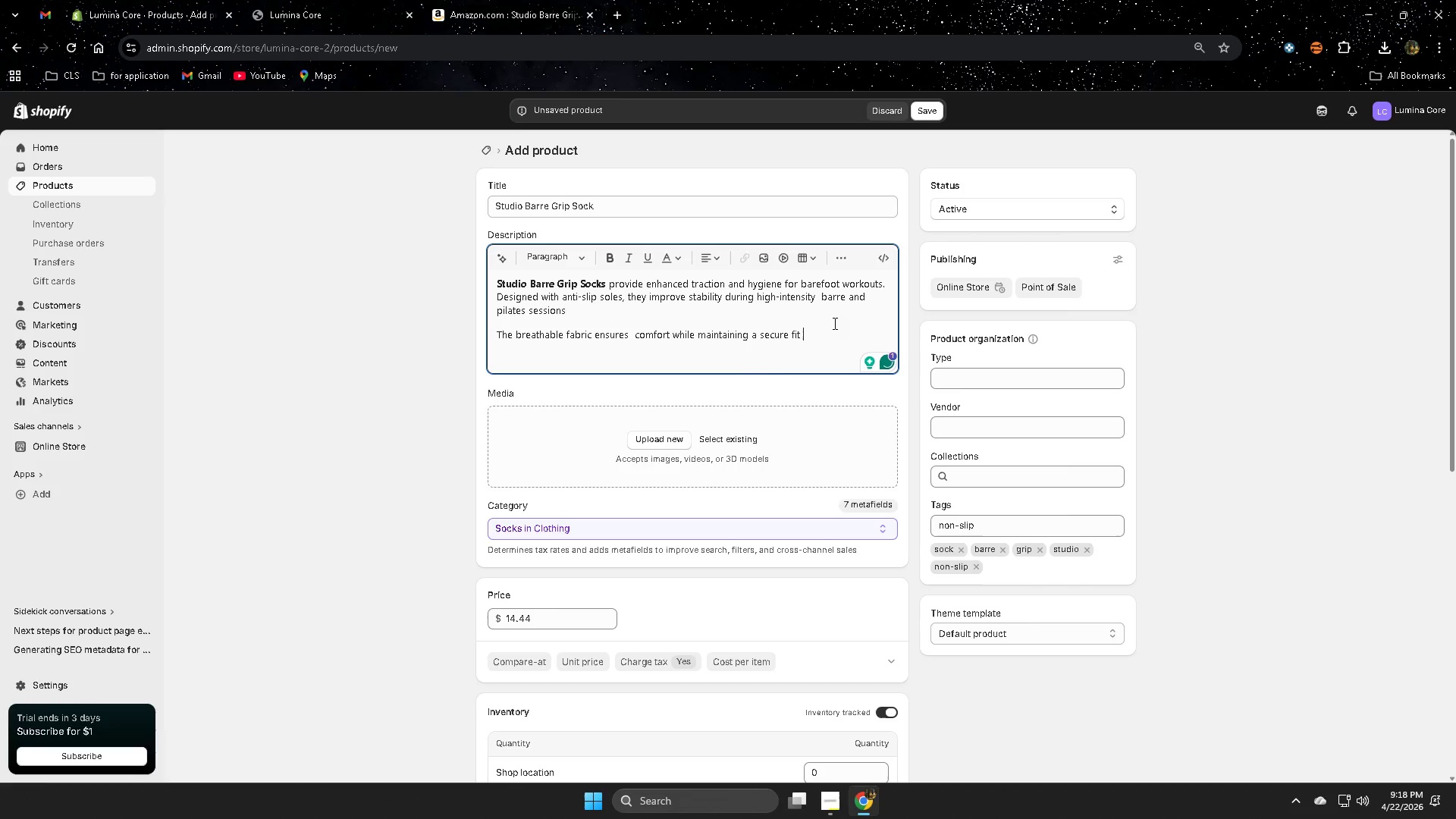 
key(Backspace)
type(. Ideal)
 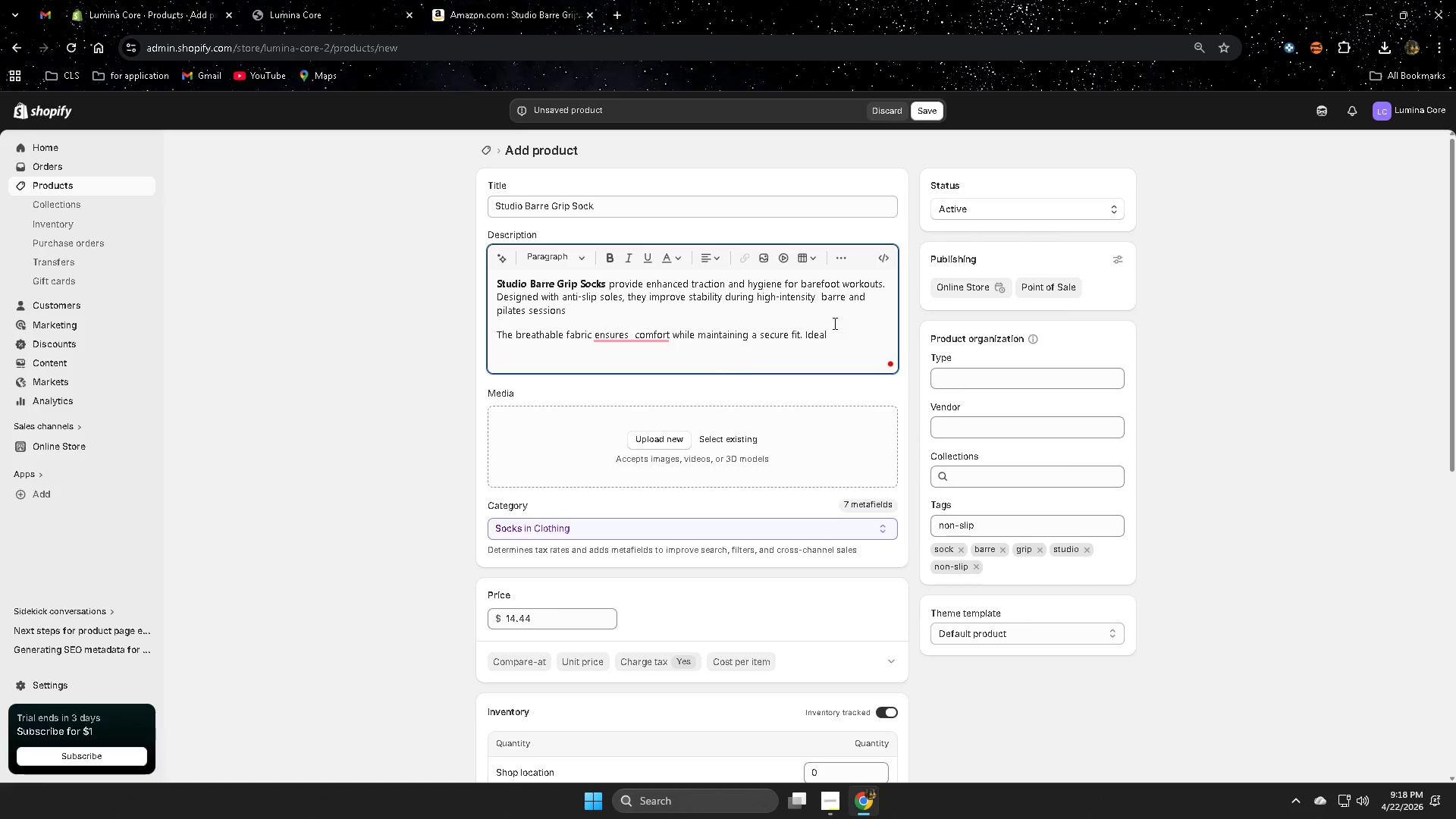 
left_click([654, 368])
 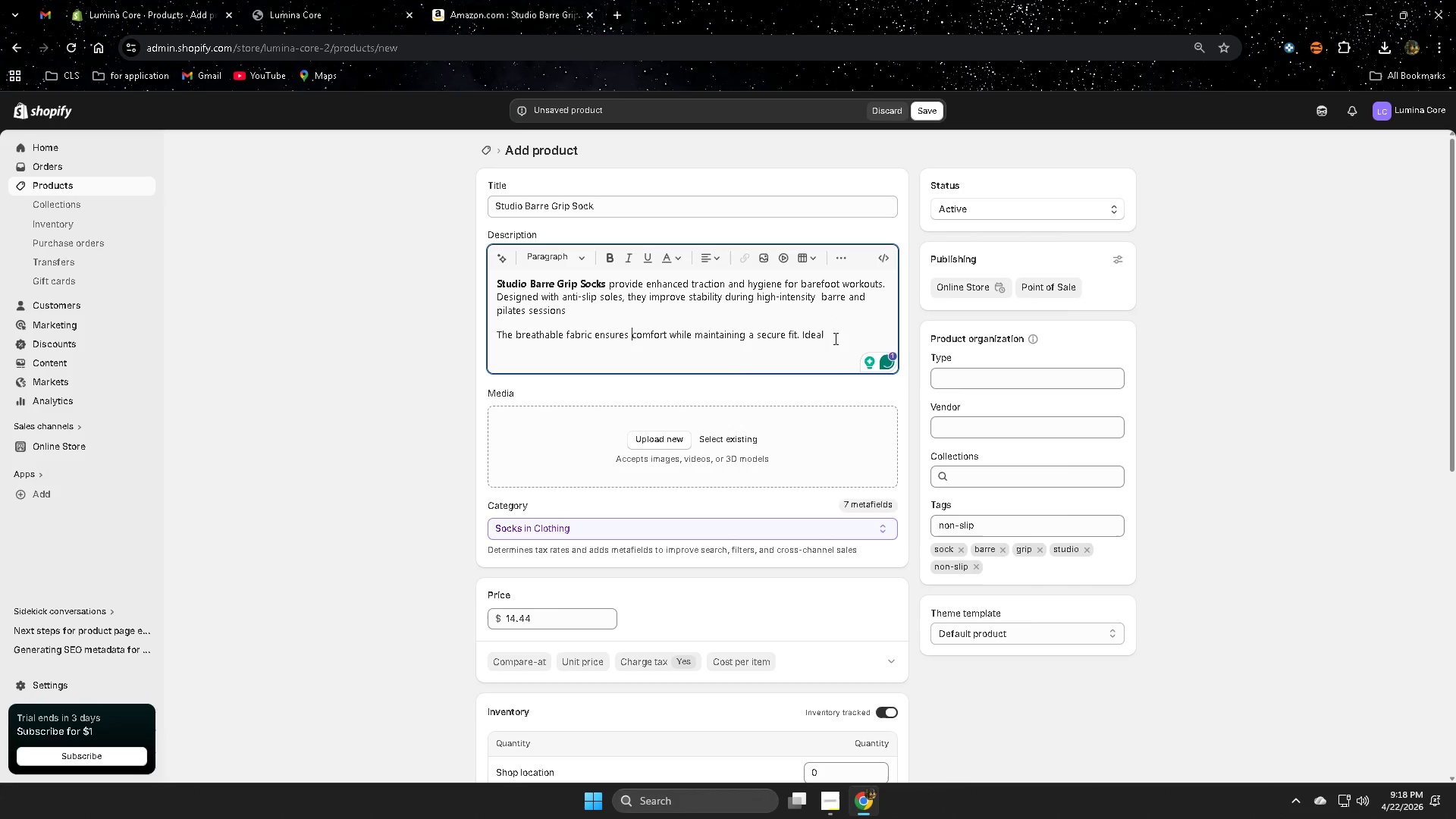 
left_click([837, 334])
 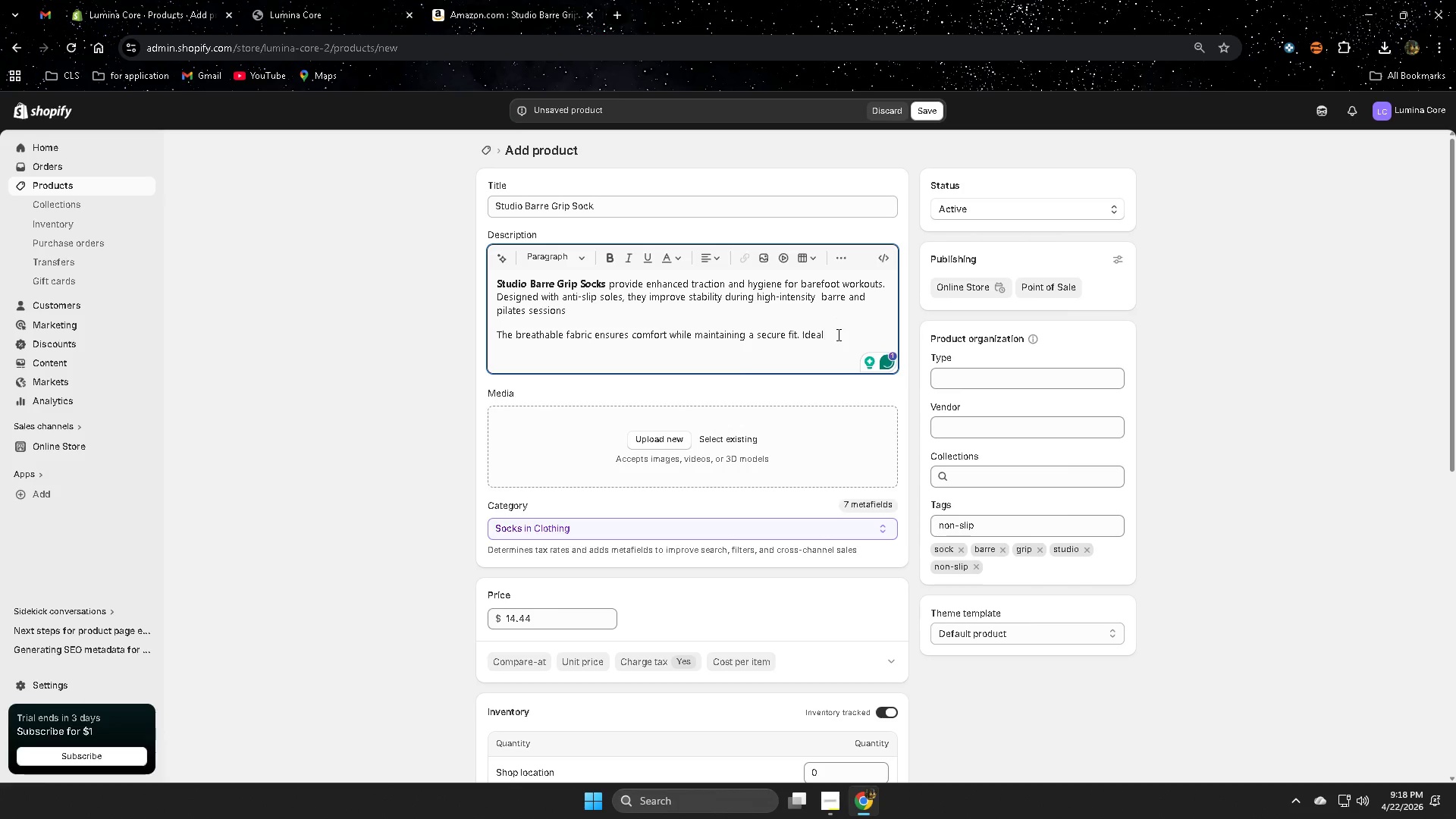 
type(for )
key(Backspace)
key(Backspace)
key(Backspace)
key(Backspace)
type( for studio or home ue they help)
 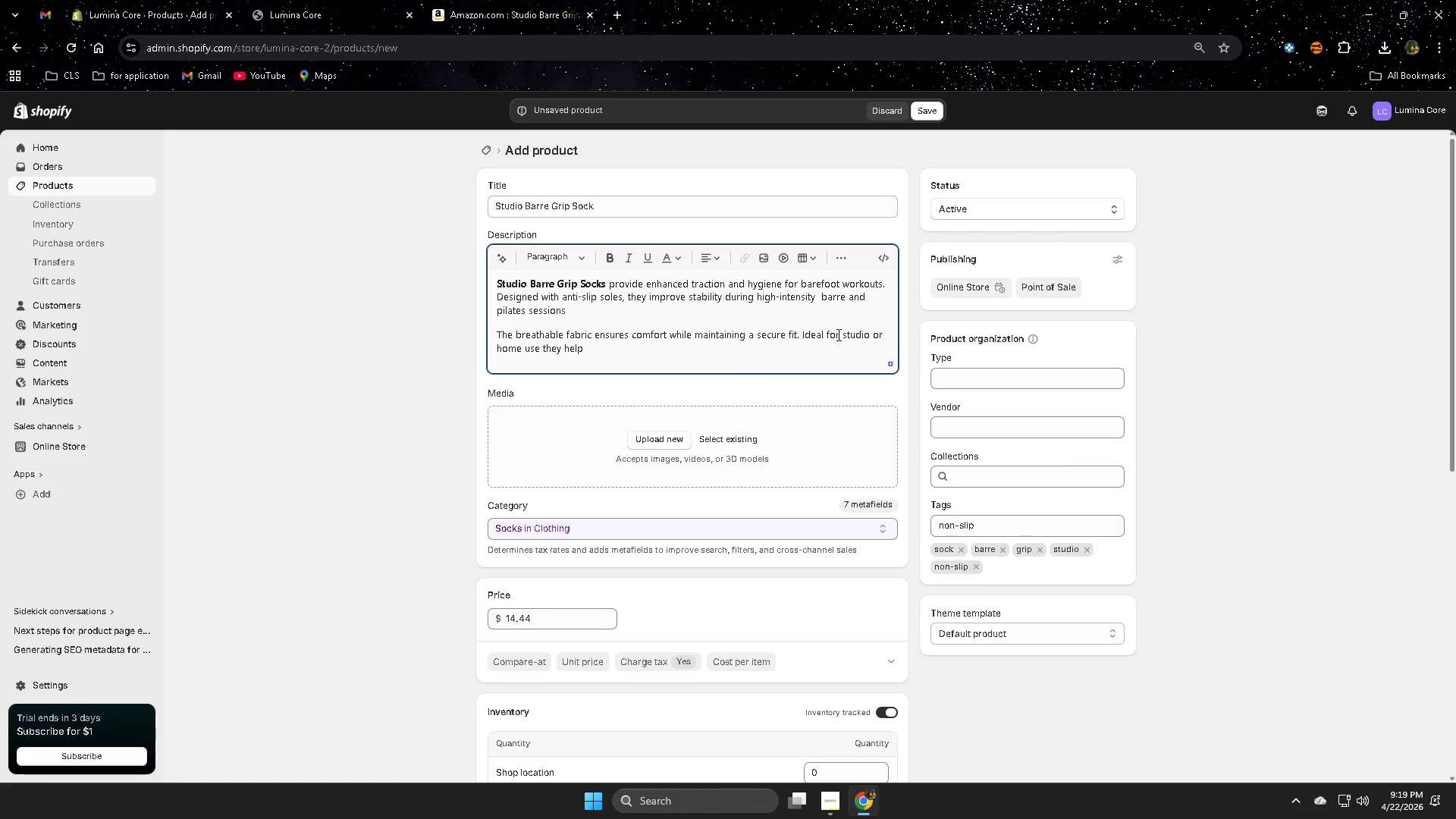 
wait(35.42)
 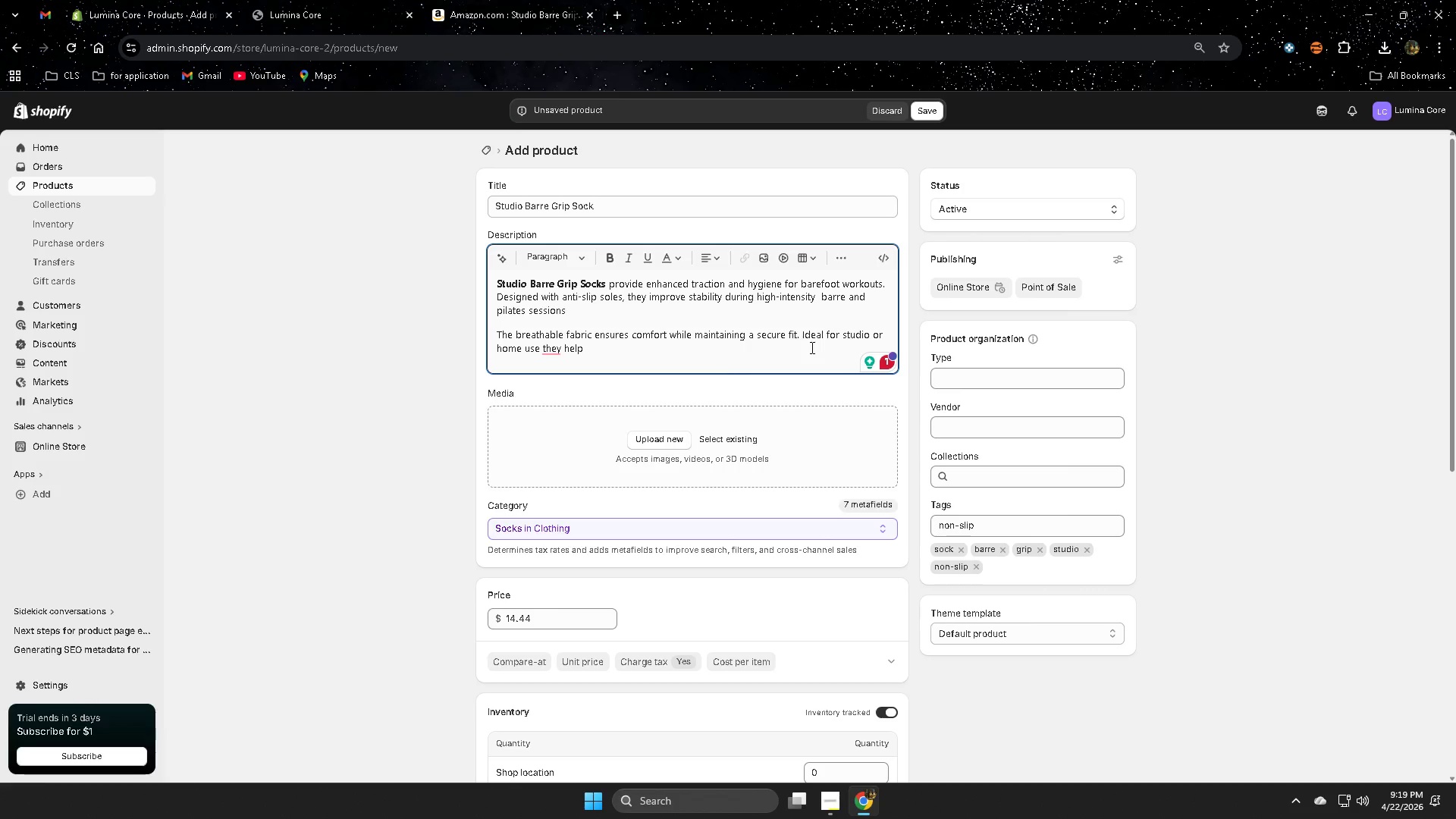 
left_click([563, 384])
 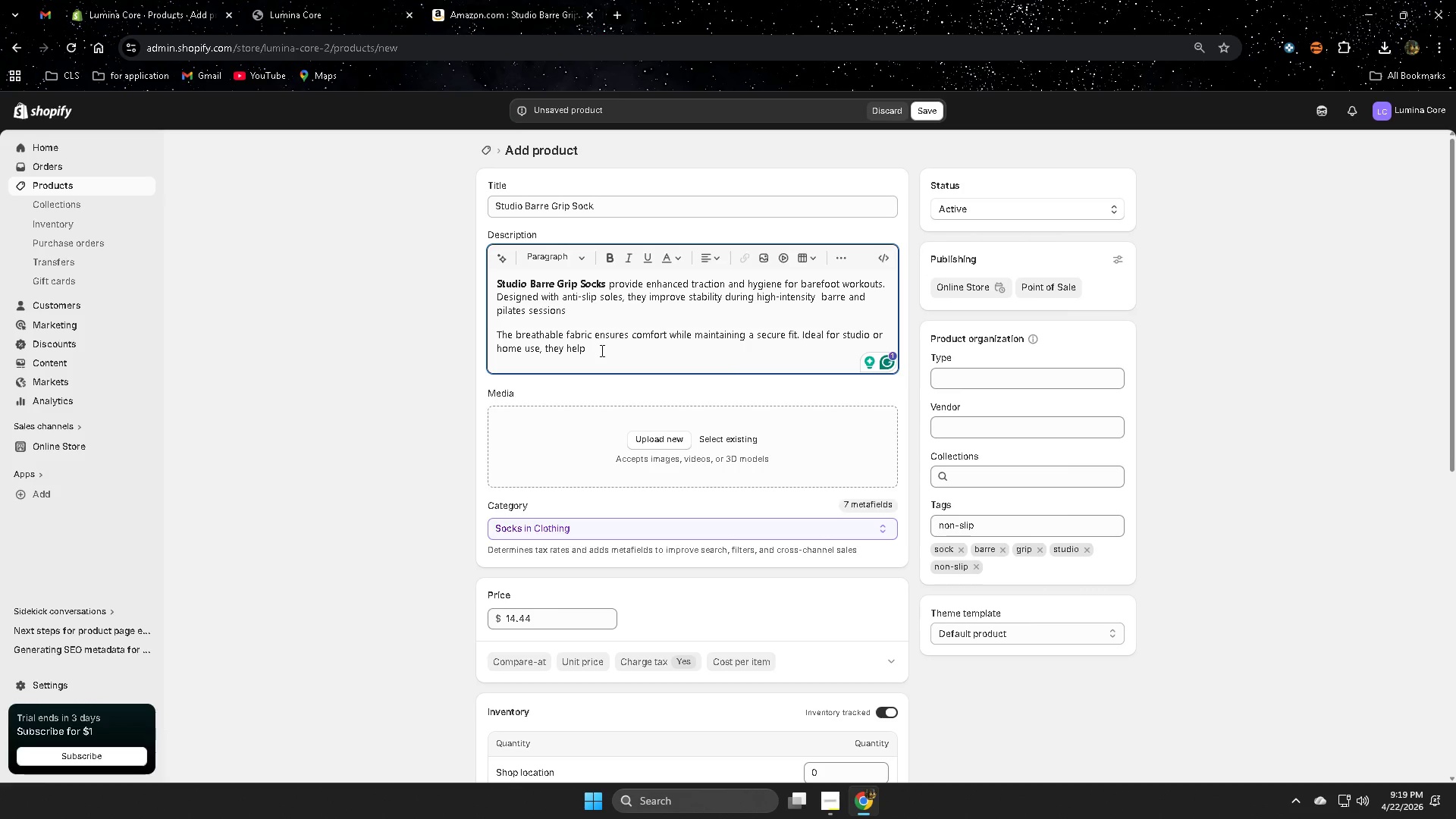 
wait(11.64)
 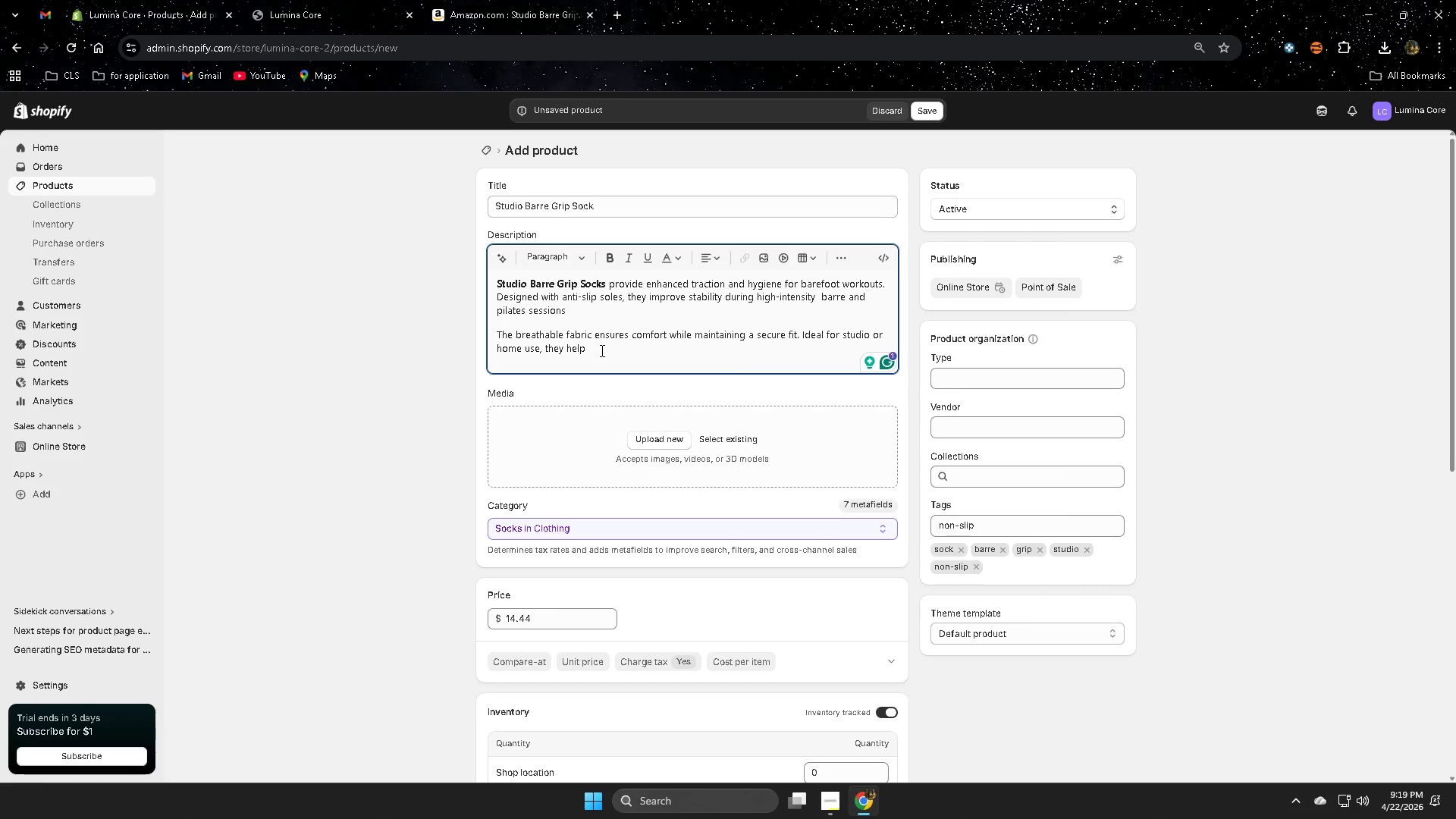 
type( ni)
key(Backspace)
key(Backspace)
type(move with )
 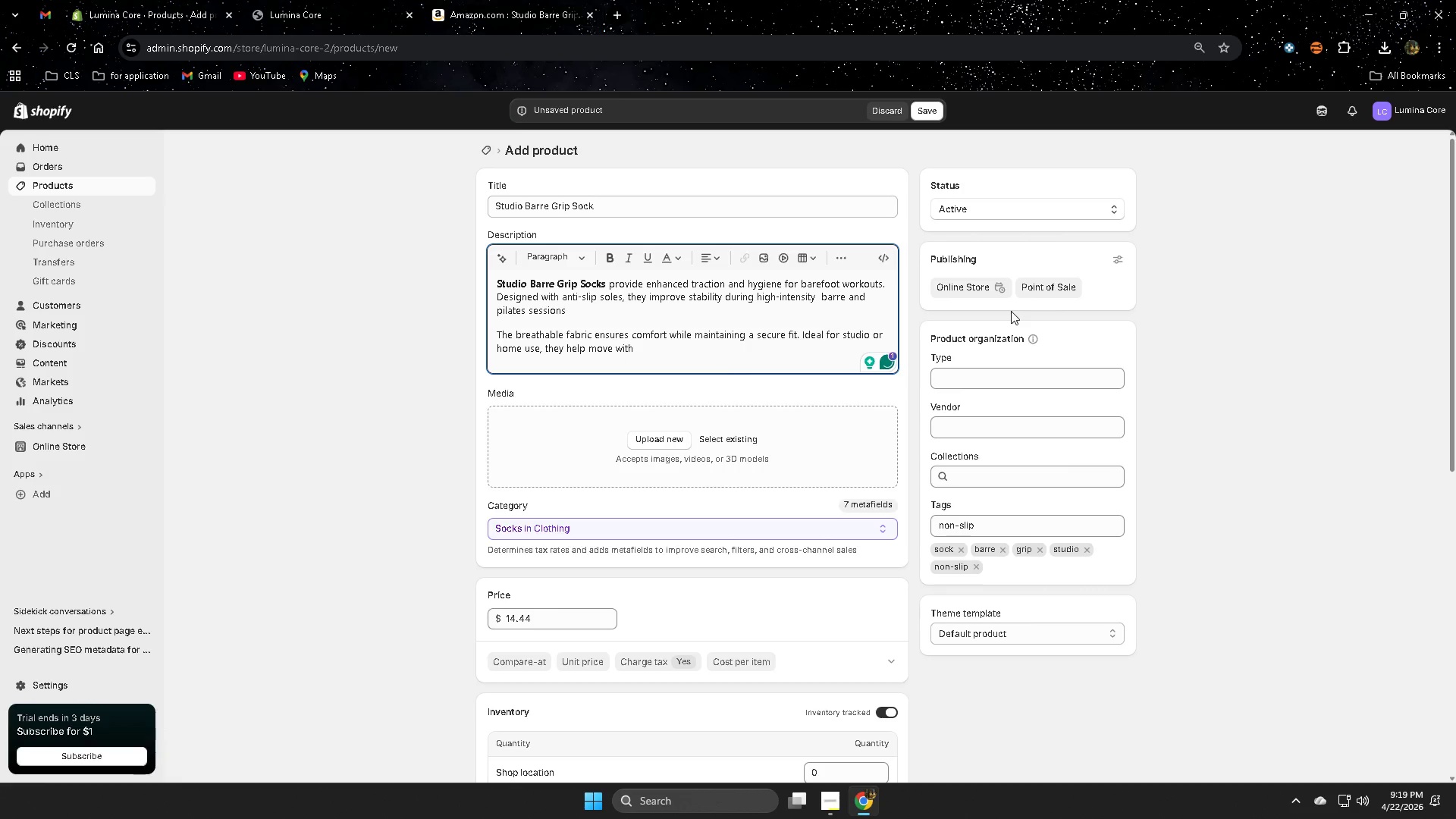 
type(cin)
key(Backspace)
key(Backspace)
type(omn)
key(Backspace)
 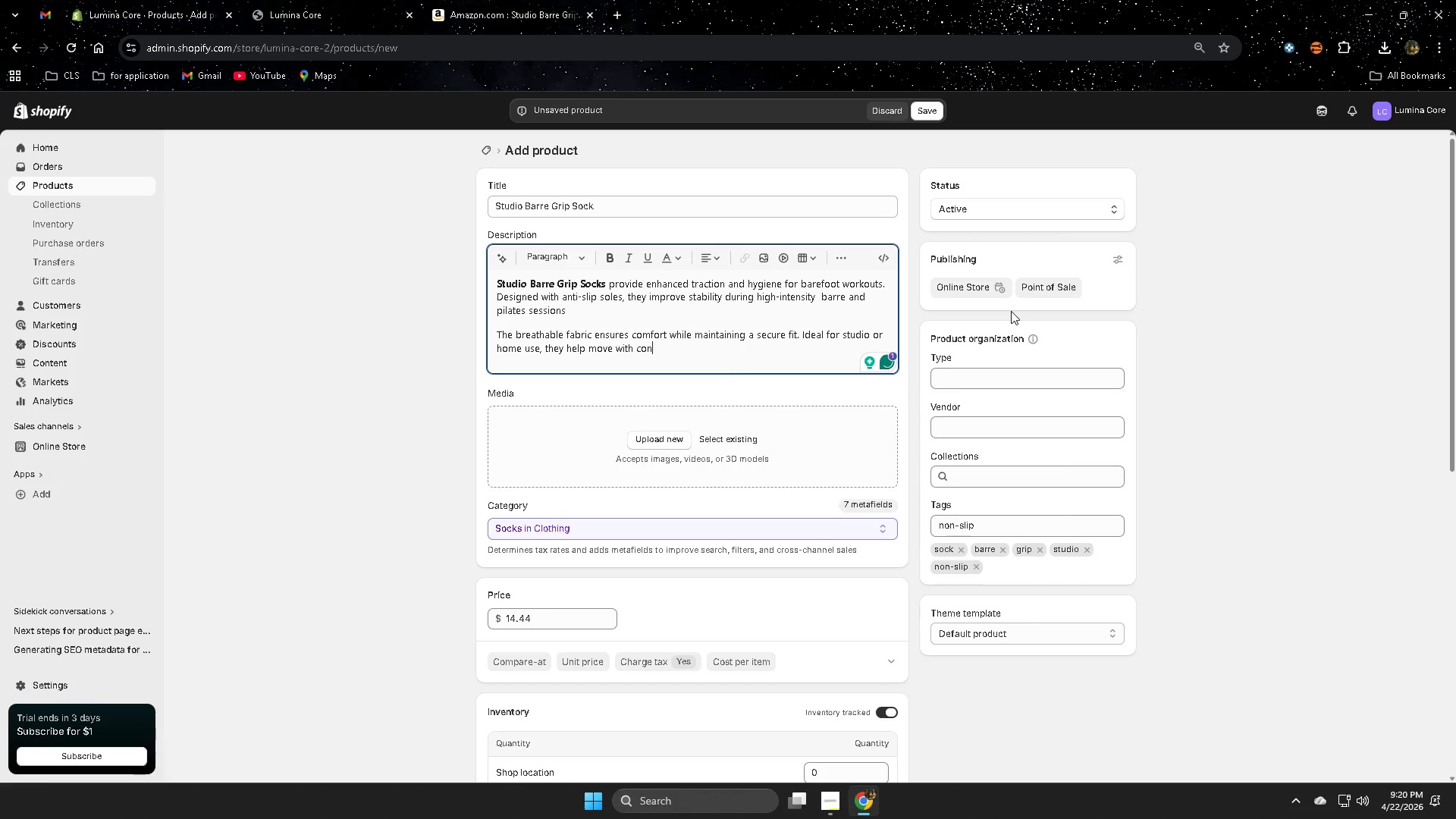 
type(i)
key(Backspace)
type(fidence and cp)
key(Backspace)
type(ontrol.)
 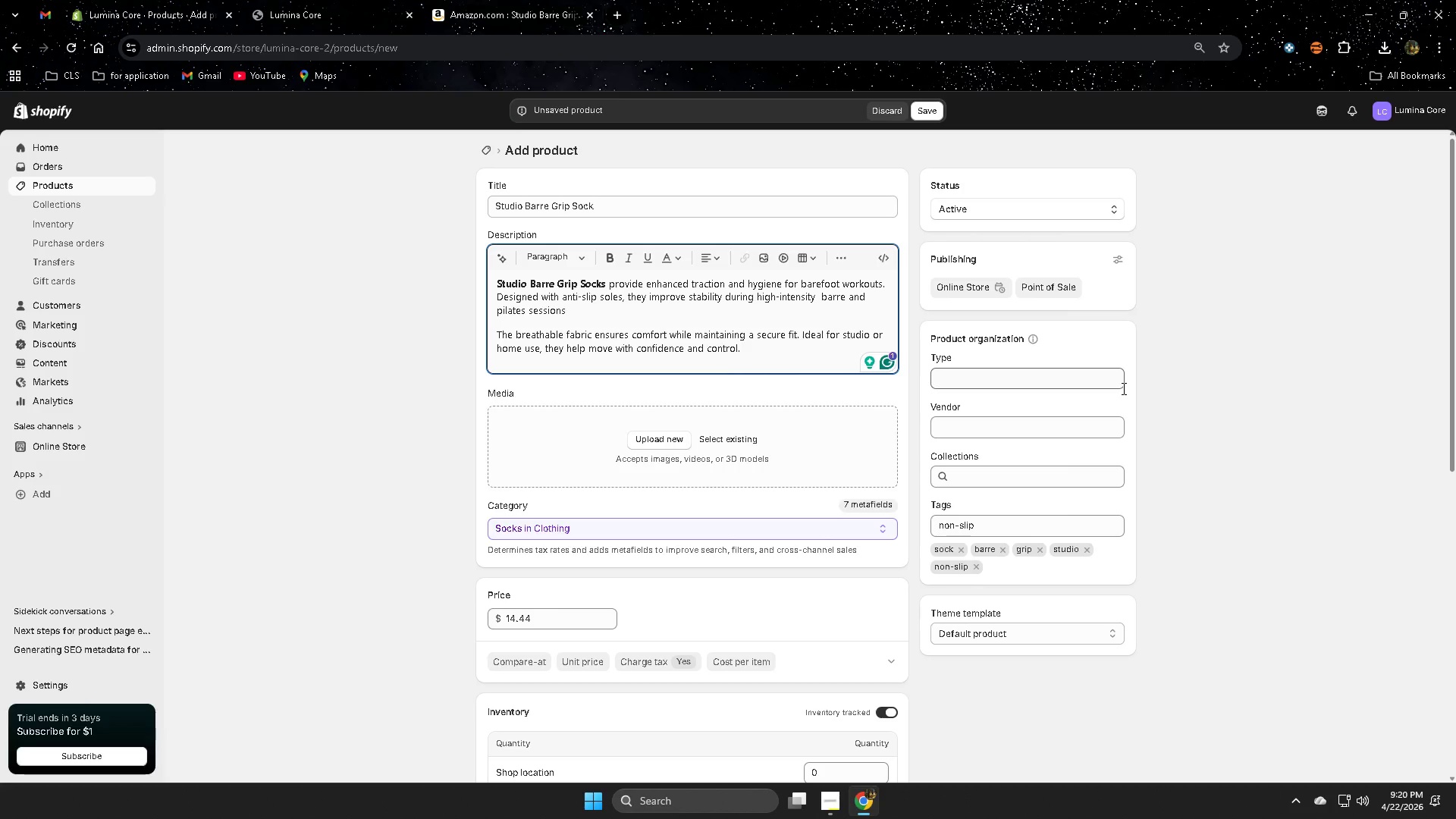 
wait(7.7)
 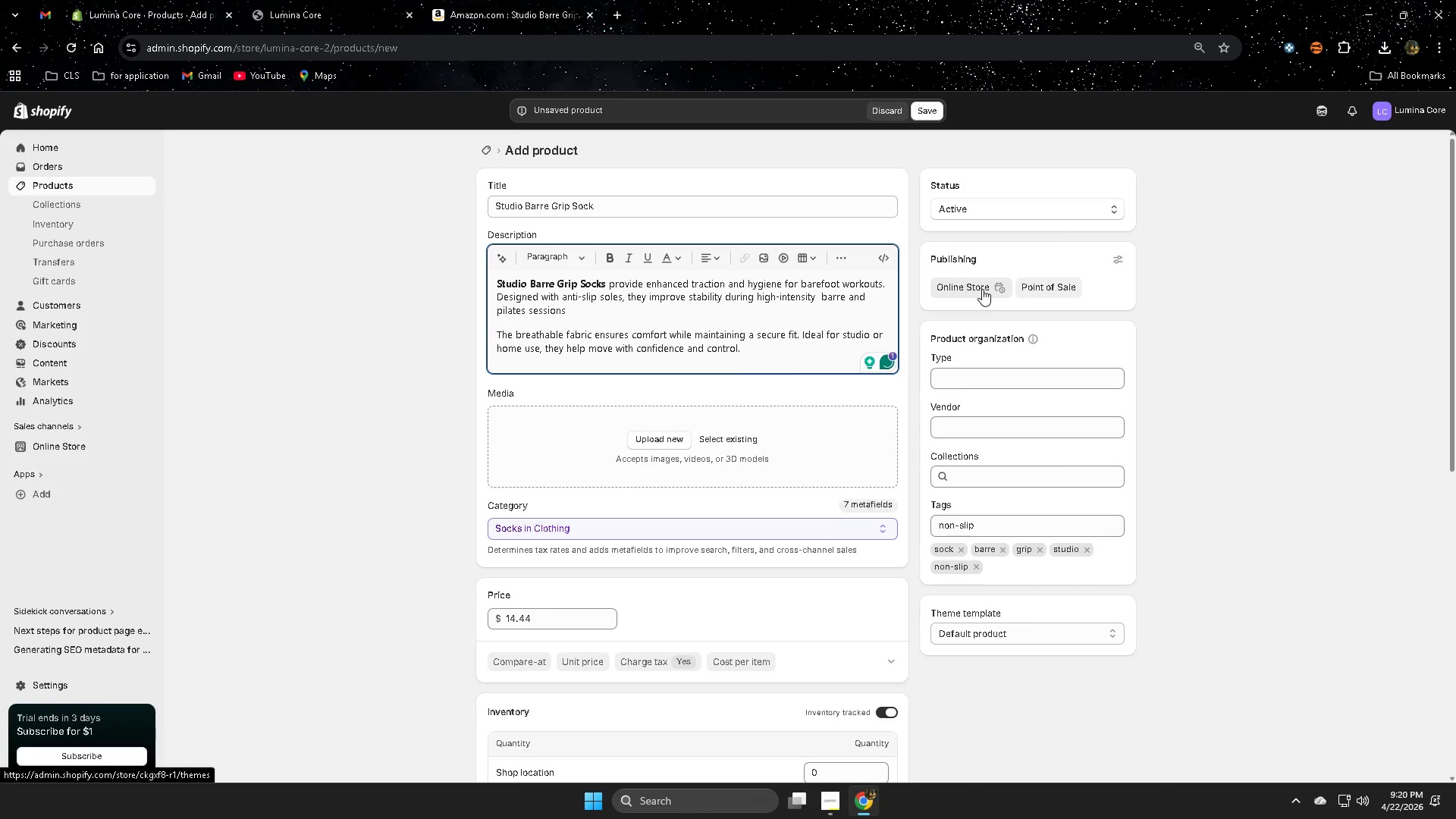 
left_click([507, 257])
 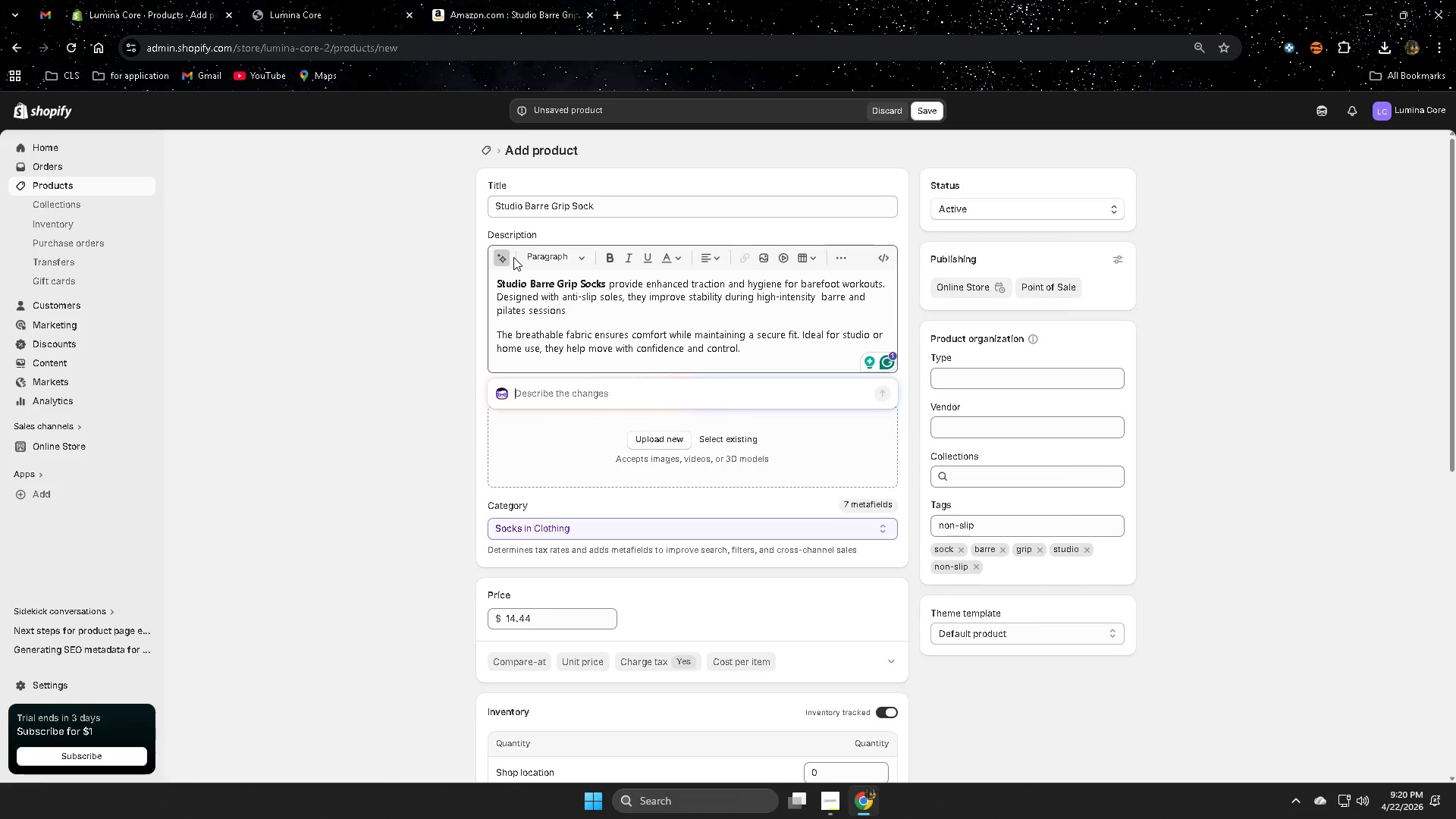 
type(can you a dd a )
key(Backspace)
key(Backspace)
key(Backspace)
key(Backspace)
key(Backspace)
key(Backspace)
type(a)
key(Backspace)
type(dd a ti)
key(Backspace)
key(Backspace)
type(little )